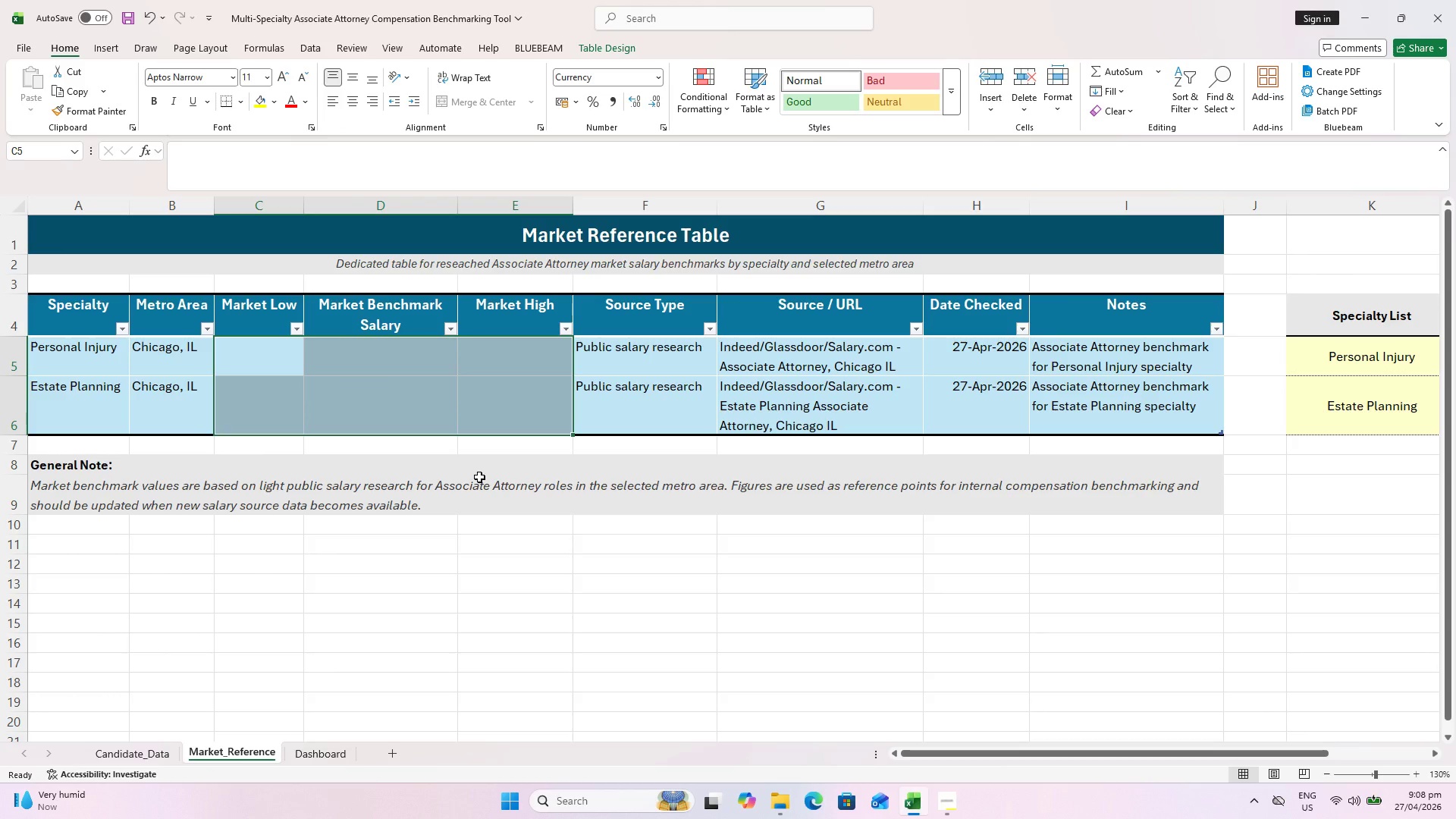 
key(Control+ControlLeft)
 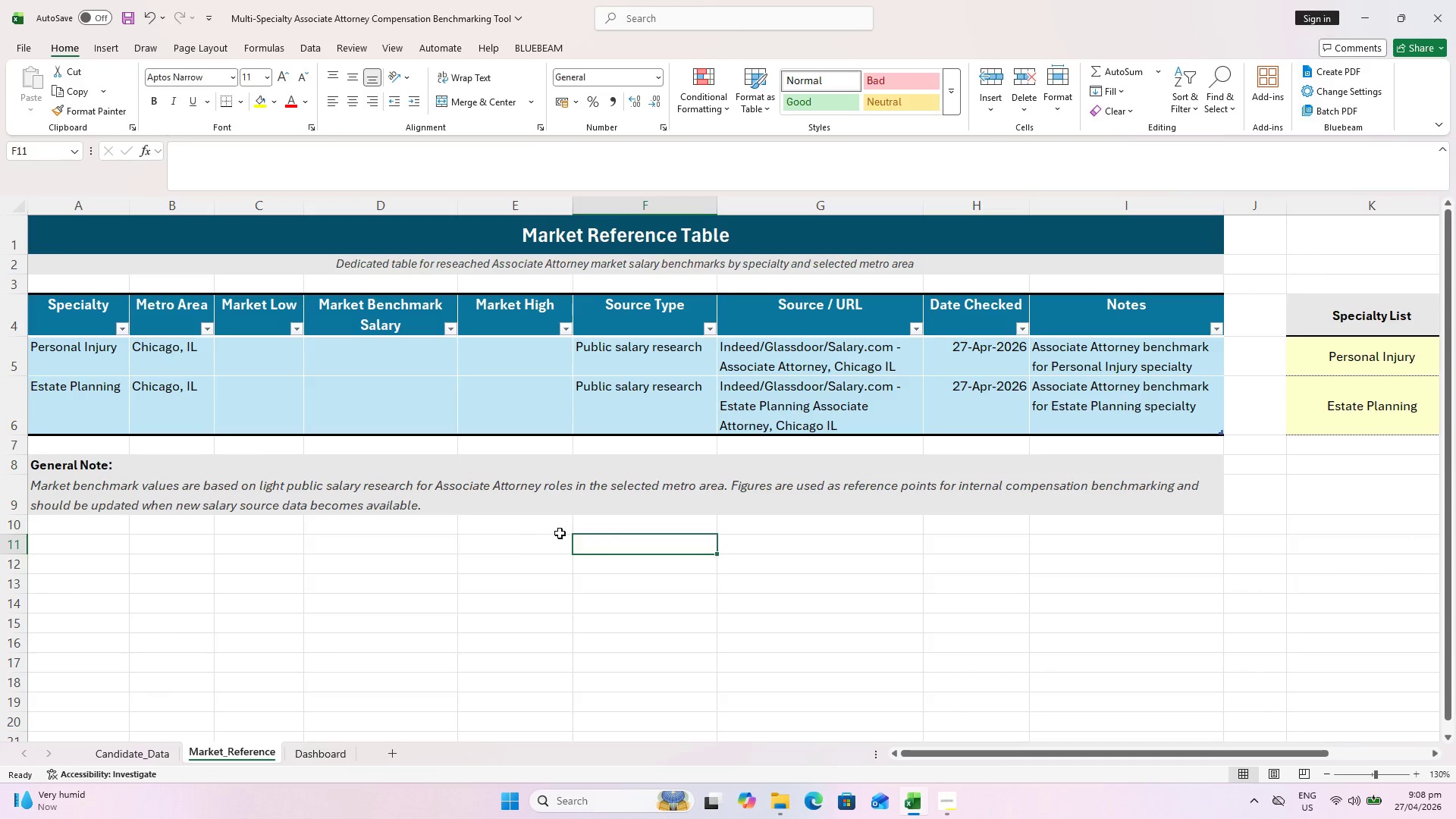 
key(Control+Z)
 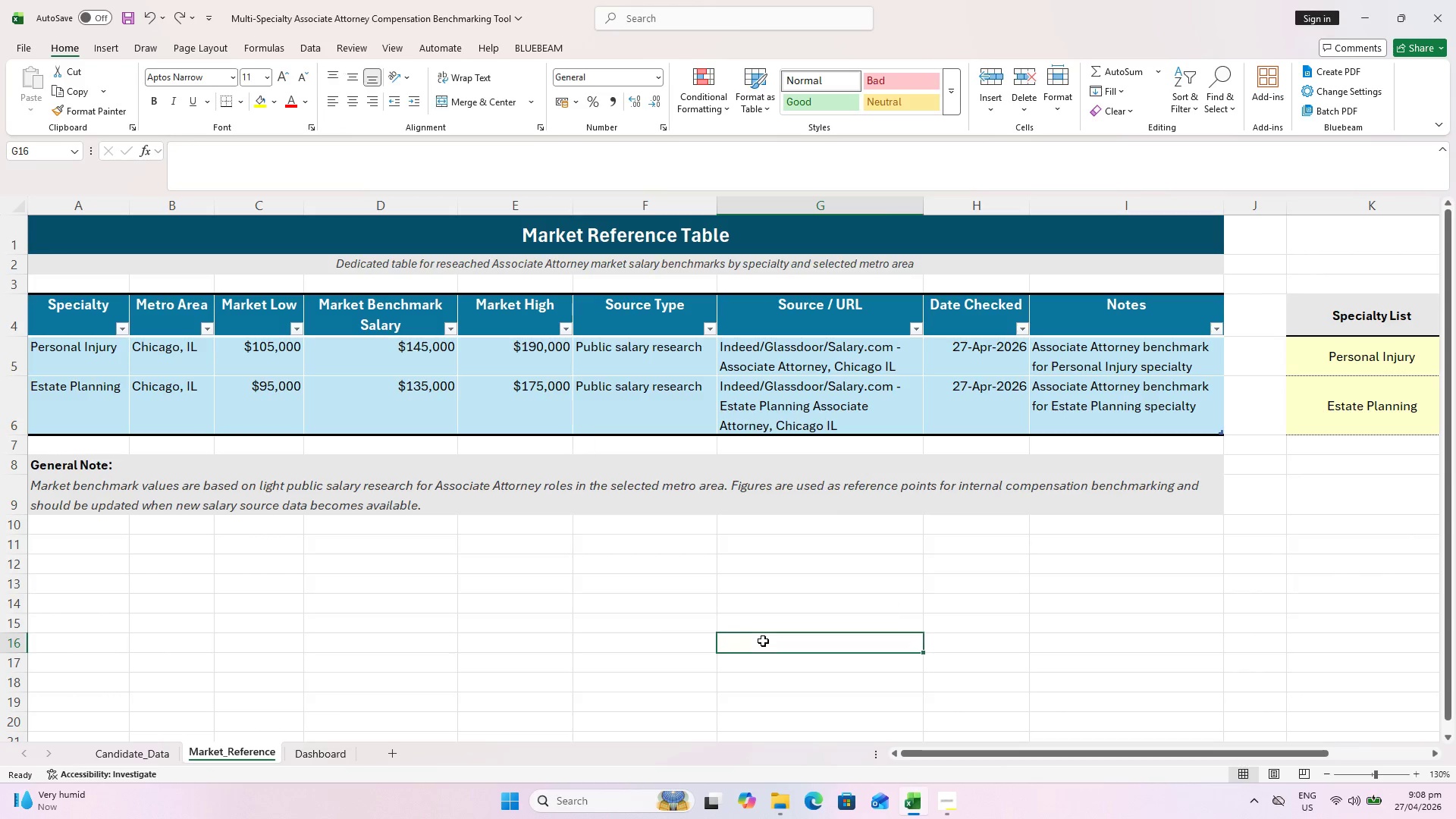 
key(Control+Z)
 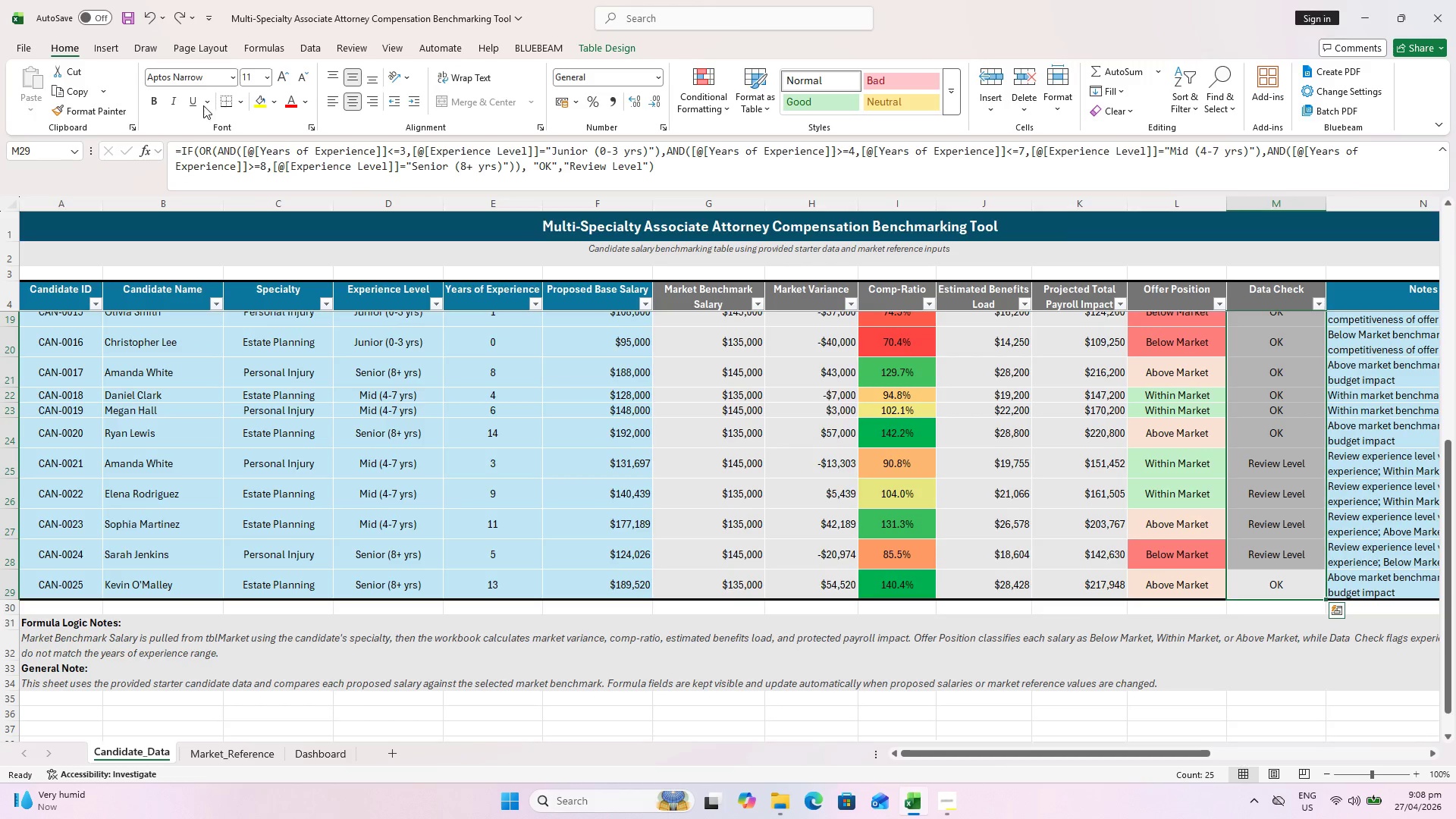 
left_click([177, 15])
 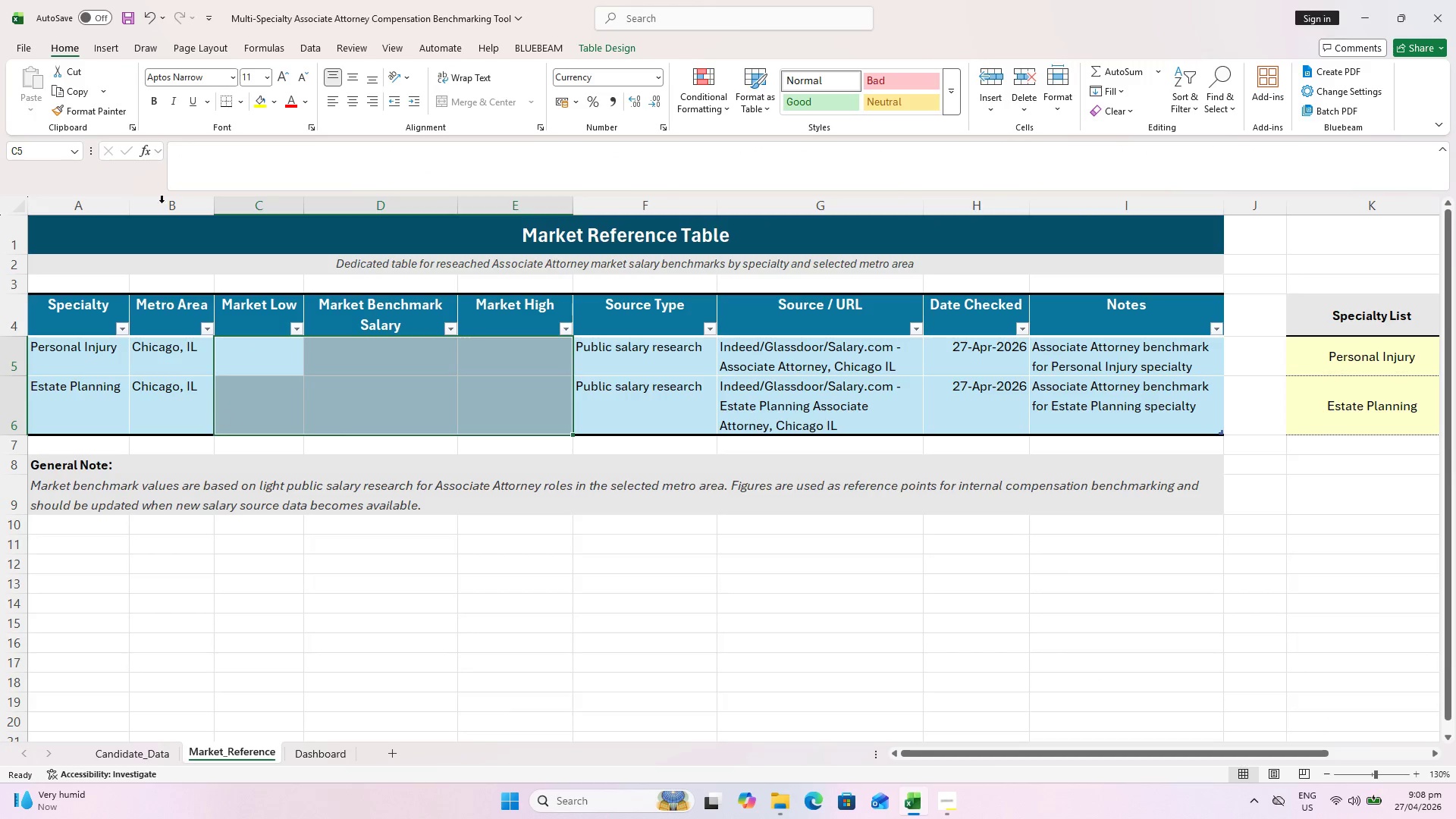 
left_click([149, 19])
 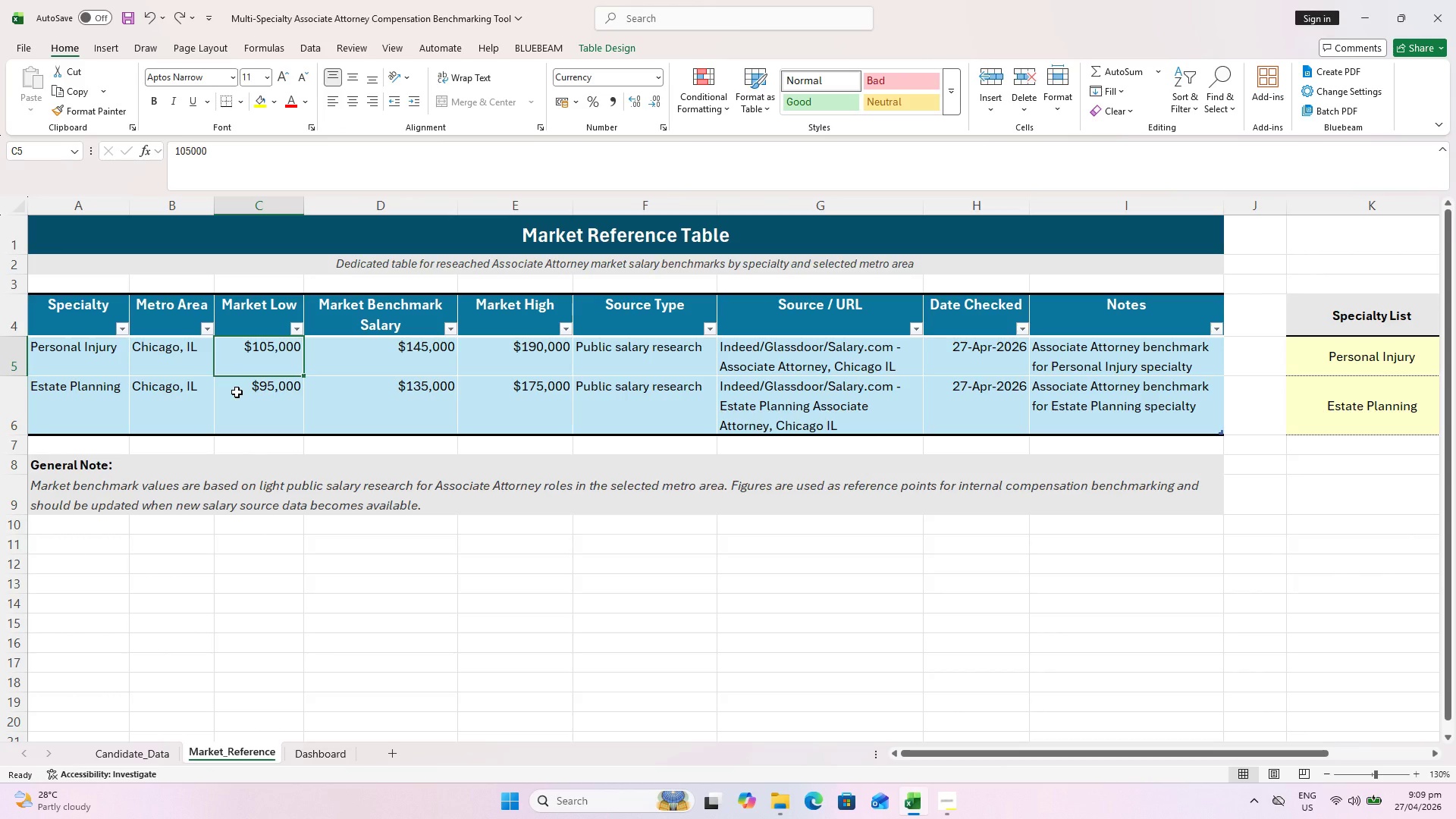 
wait(35.55)
 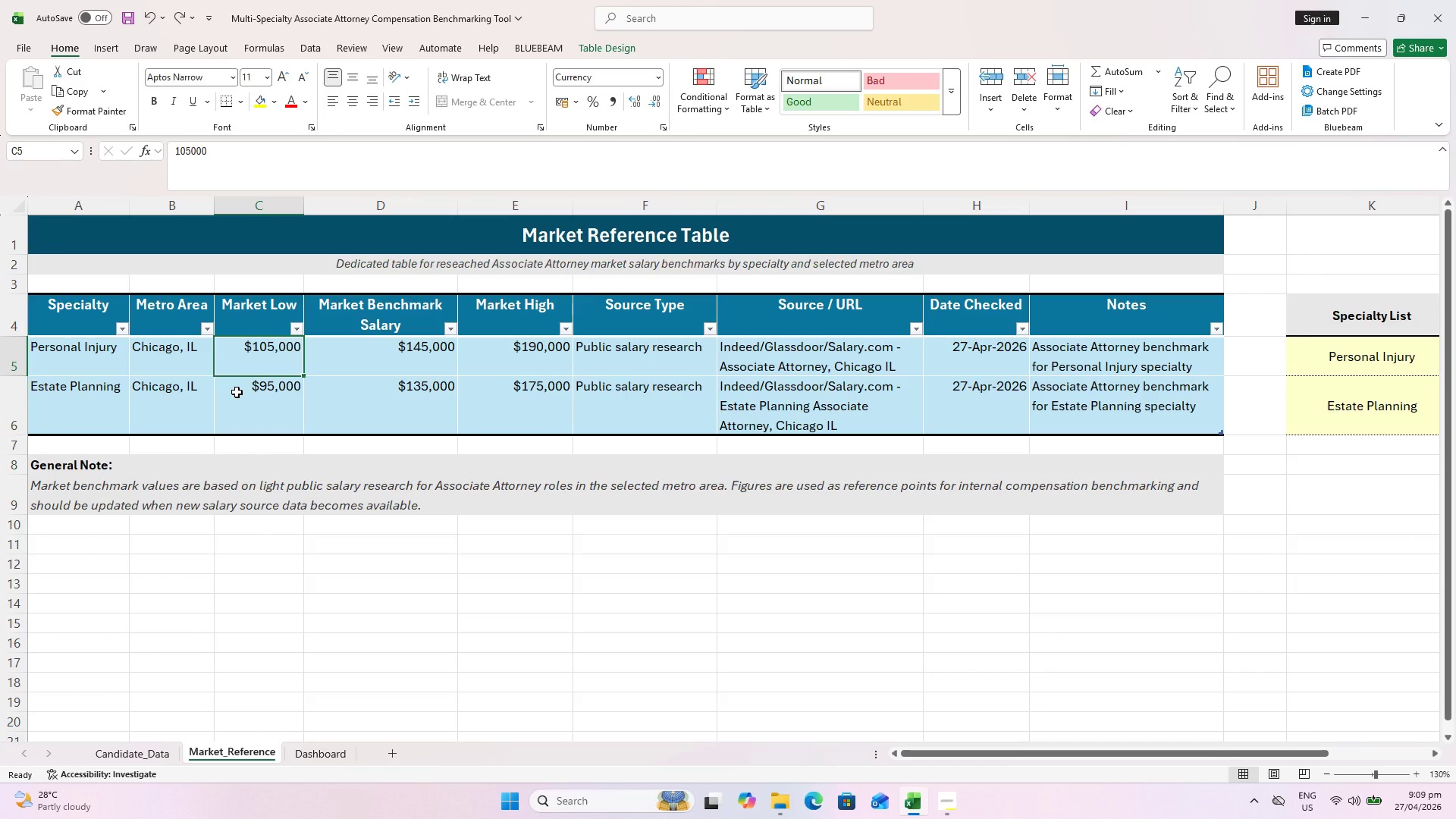 
left_click([693, 370])
 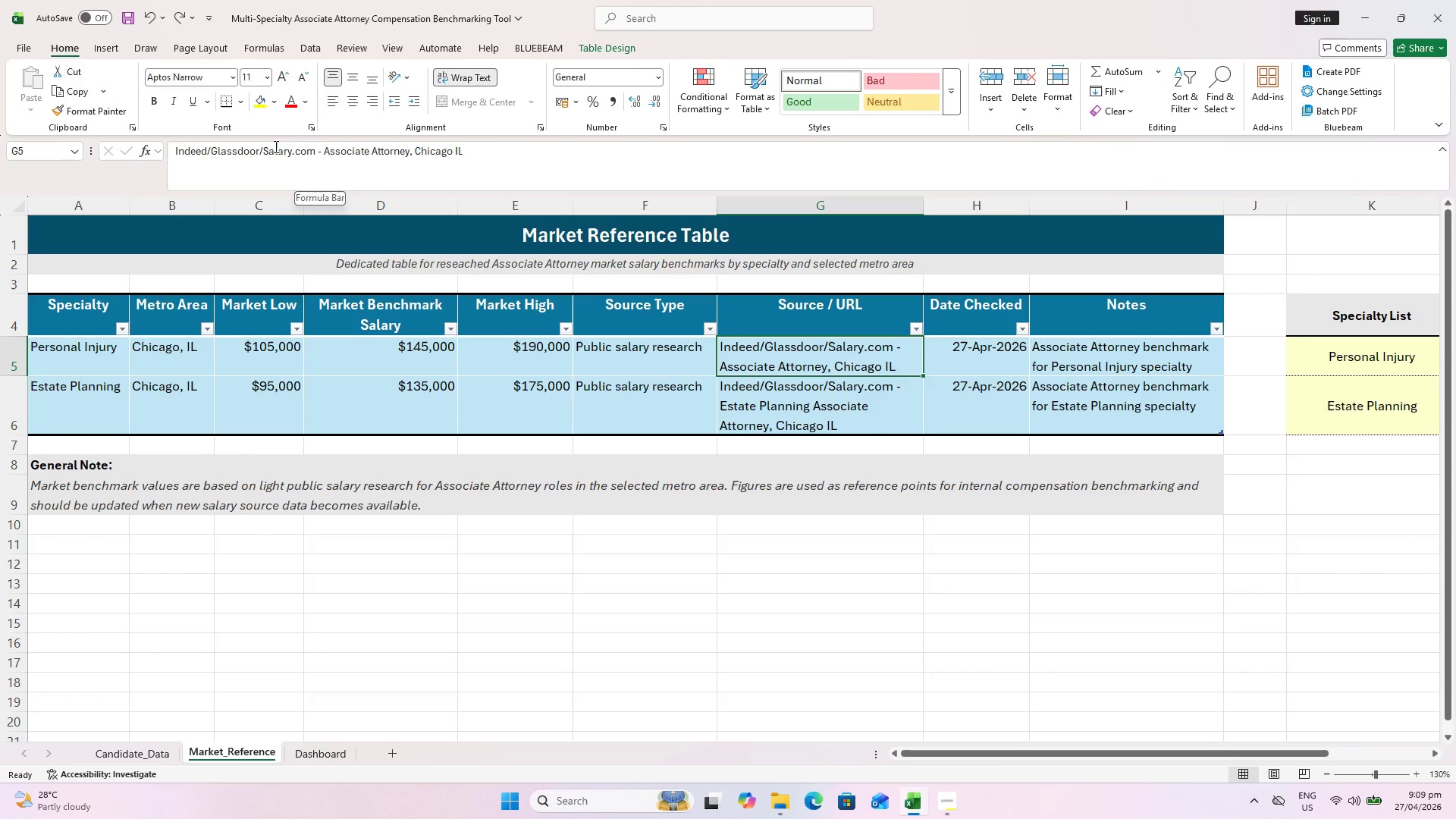 
left_click_drag(start_coordinate=[262, 147], to_coordinate=[131, 155])
 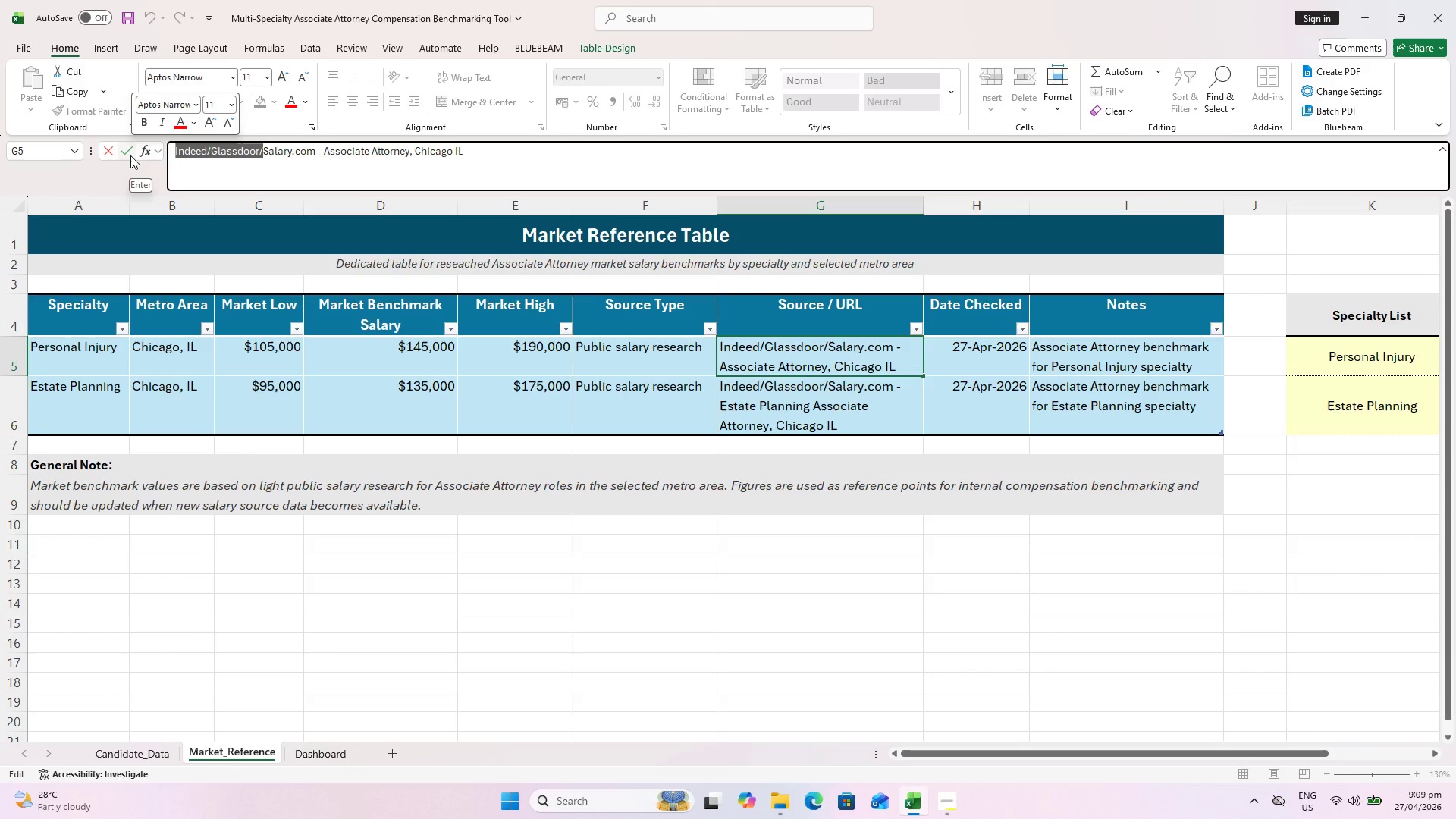 
wait(9.55)
 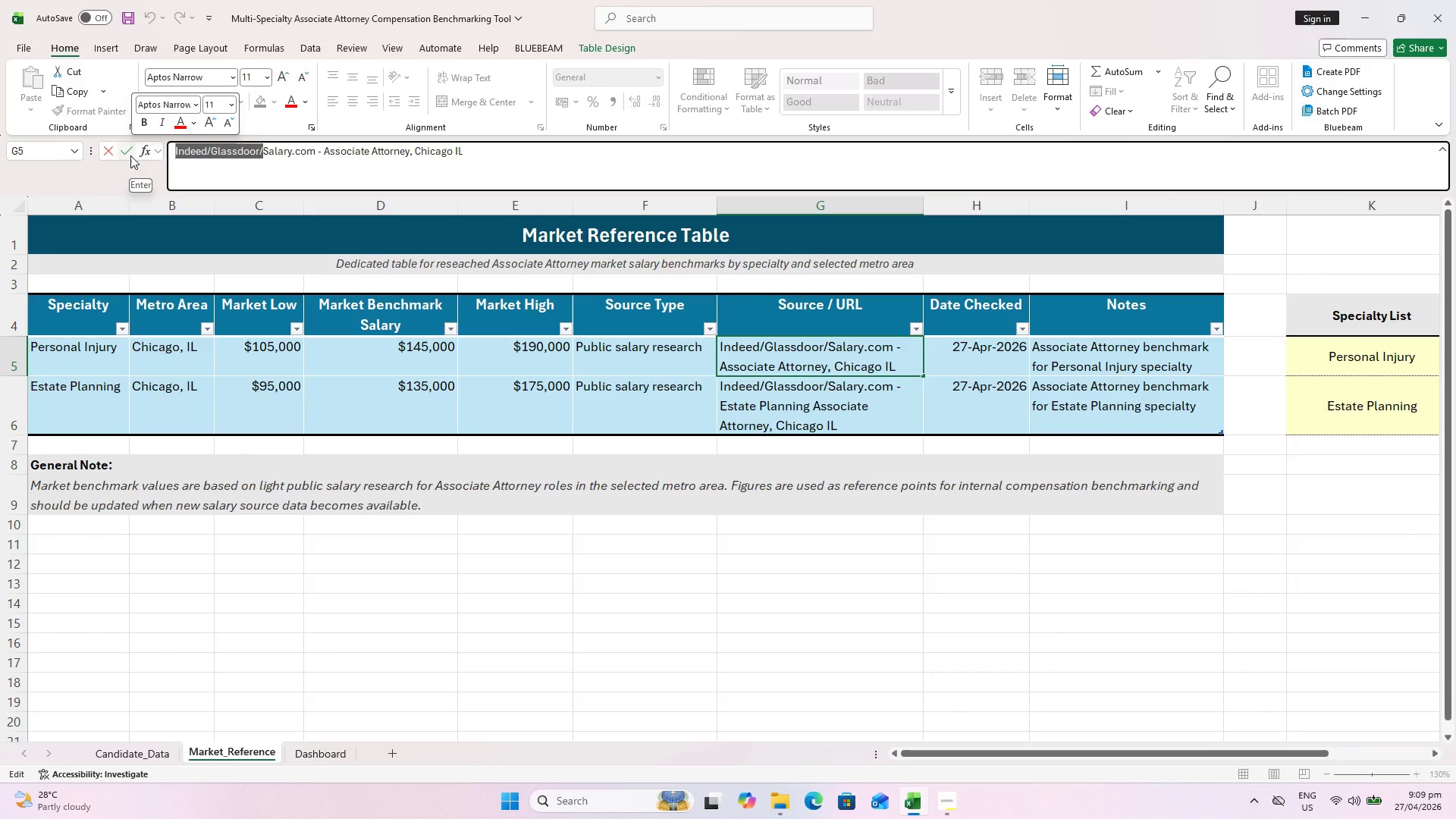 
key(Backspace)
 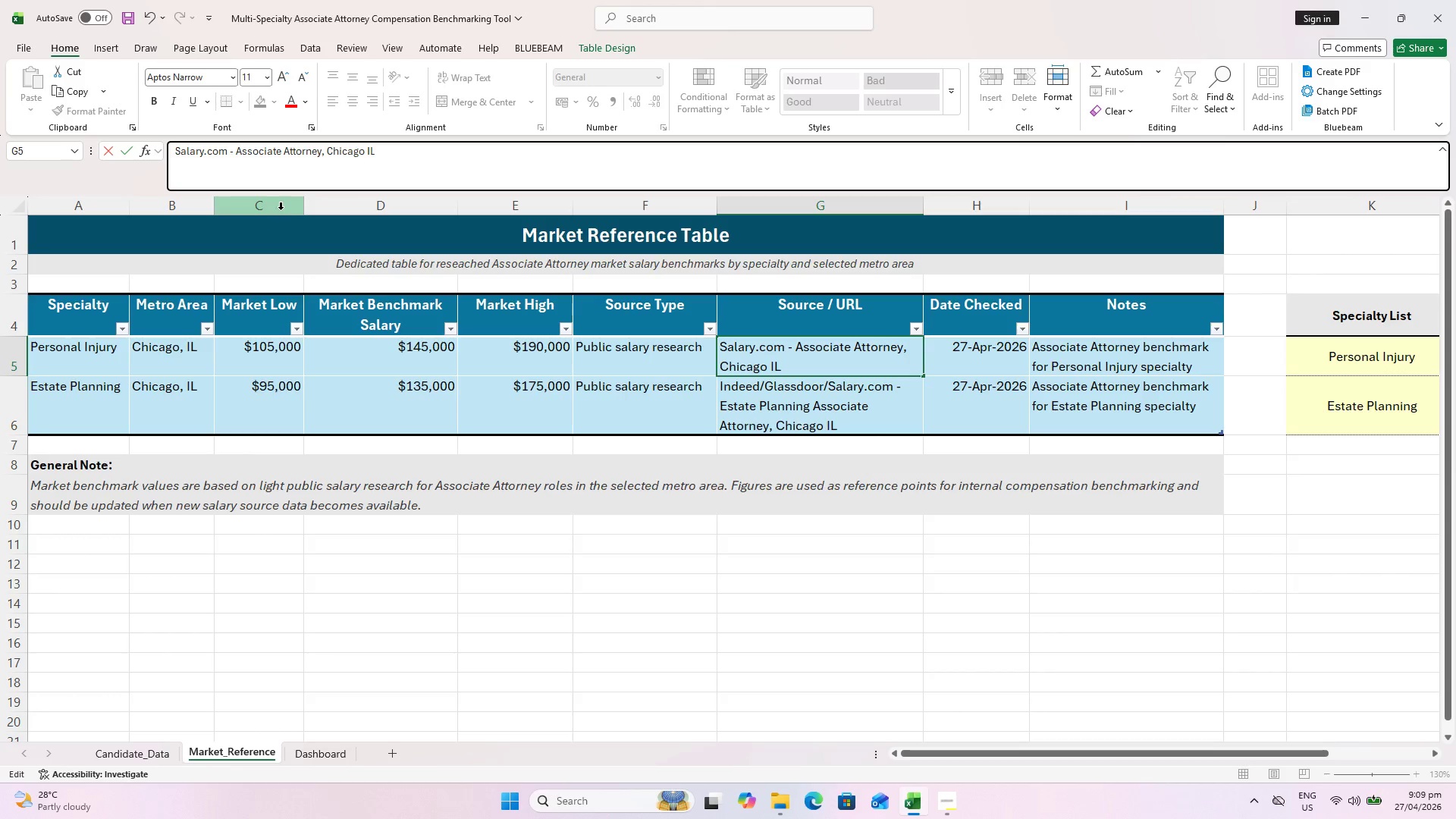 
wait(6.73)
 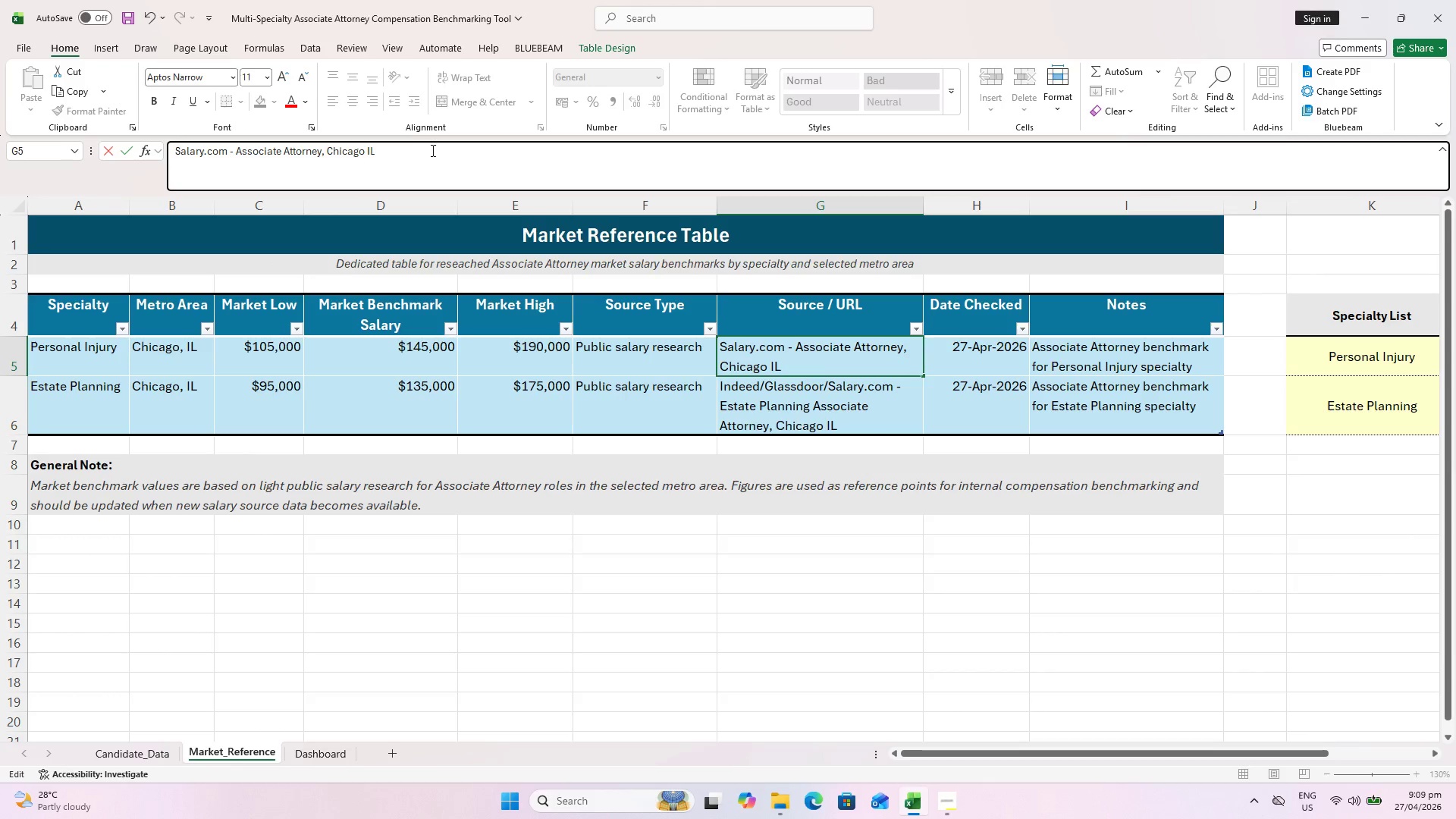 
double_click([240, 351])
 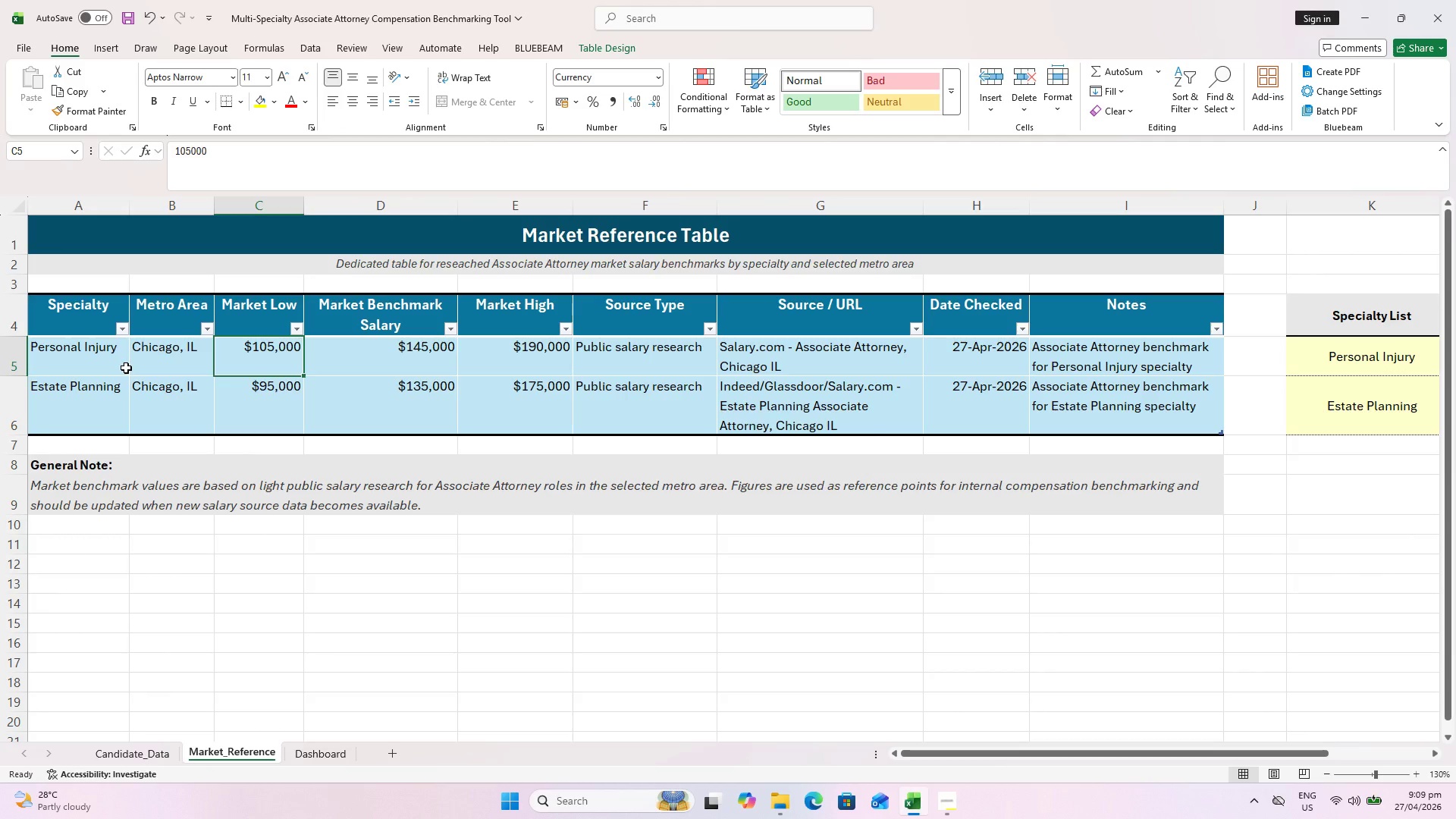 
wait(12.69)
 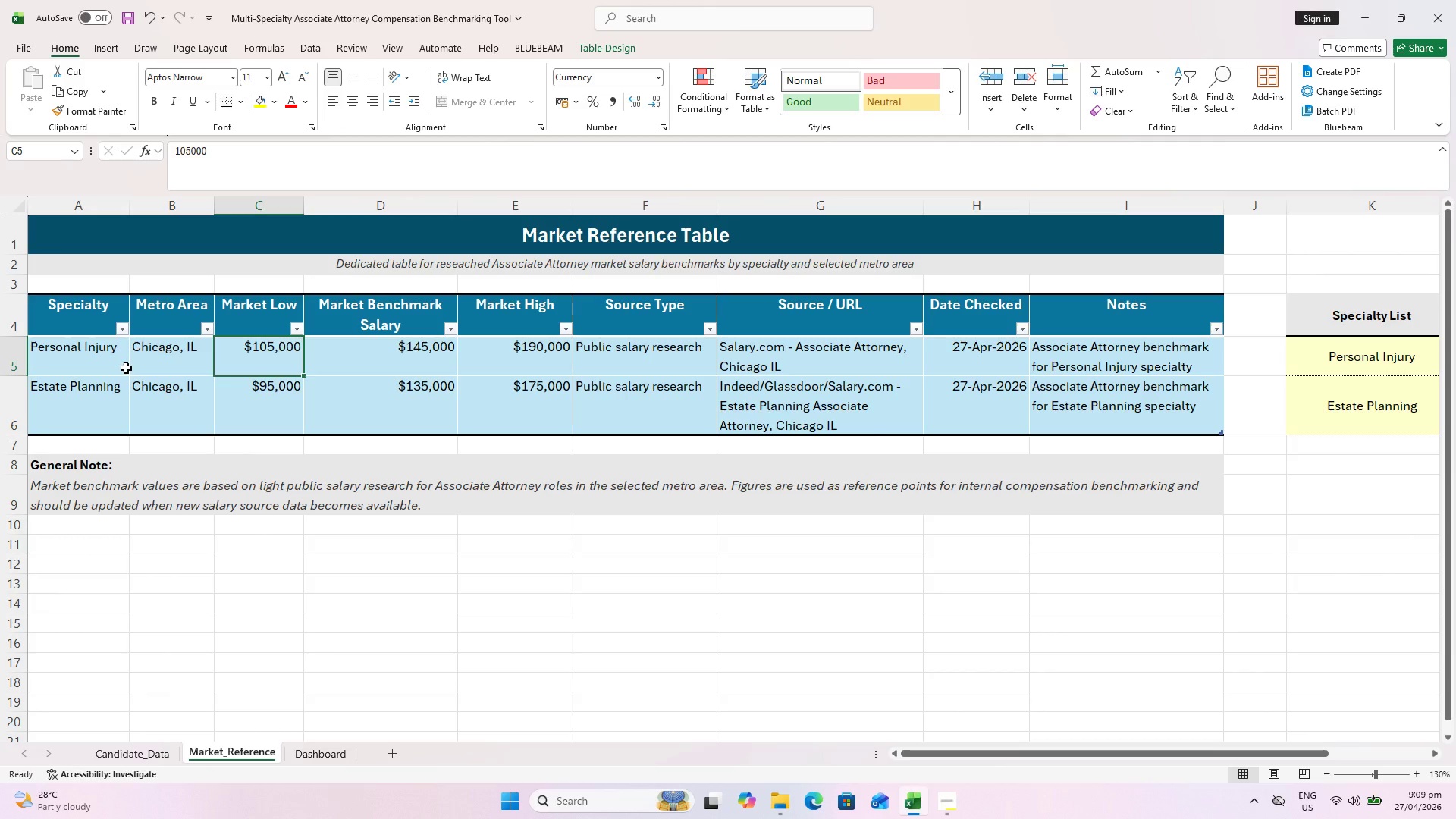 
type(104)
 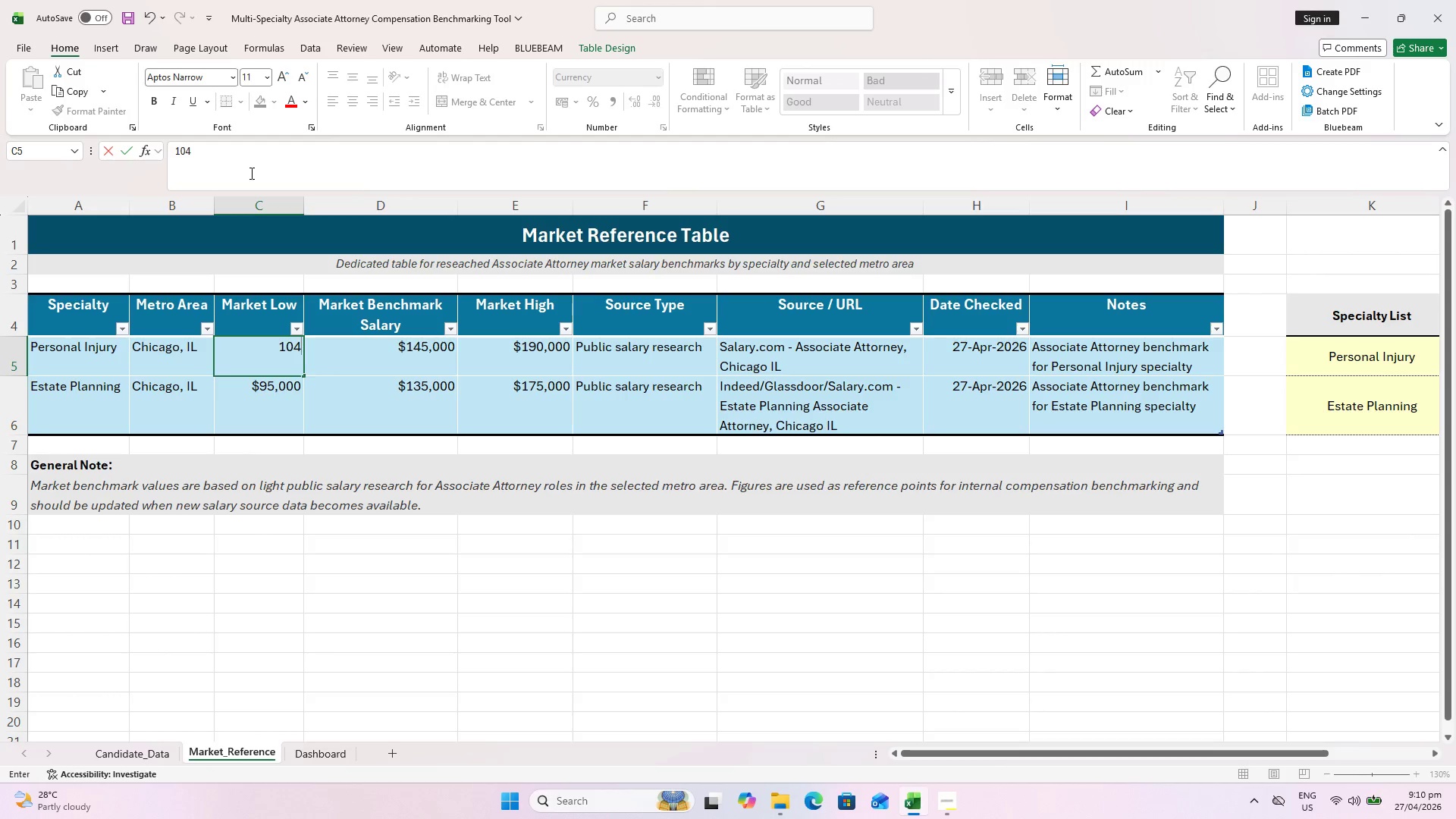 
type(424)
 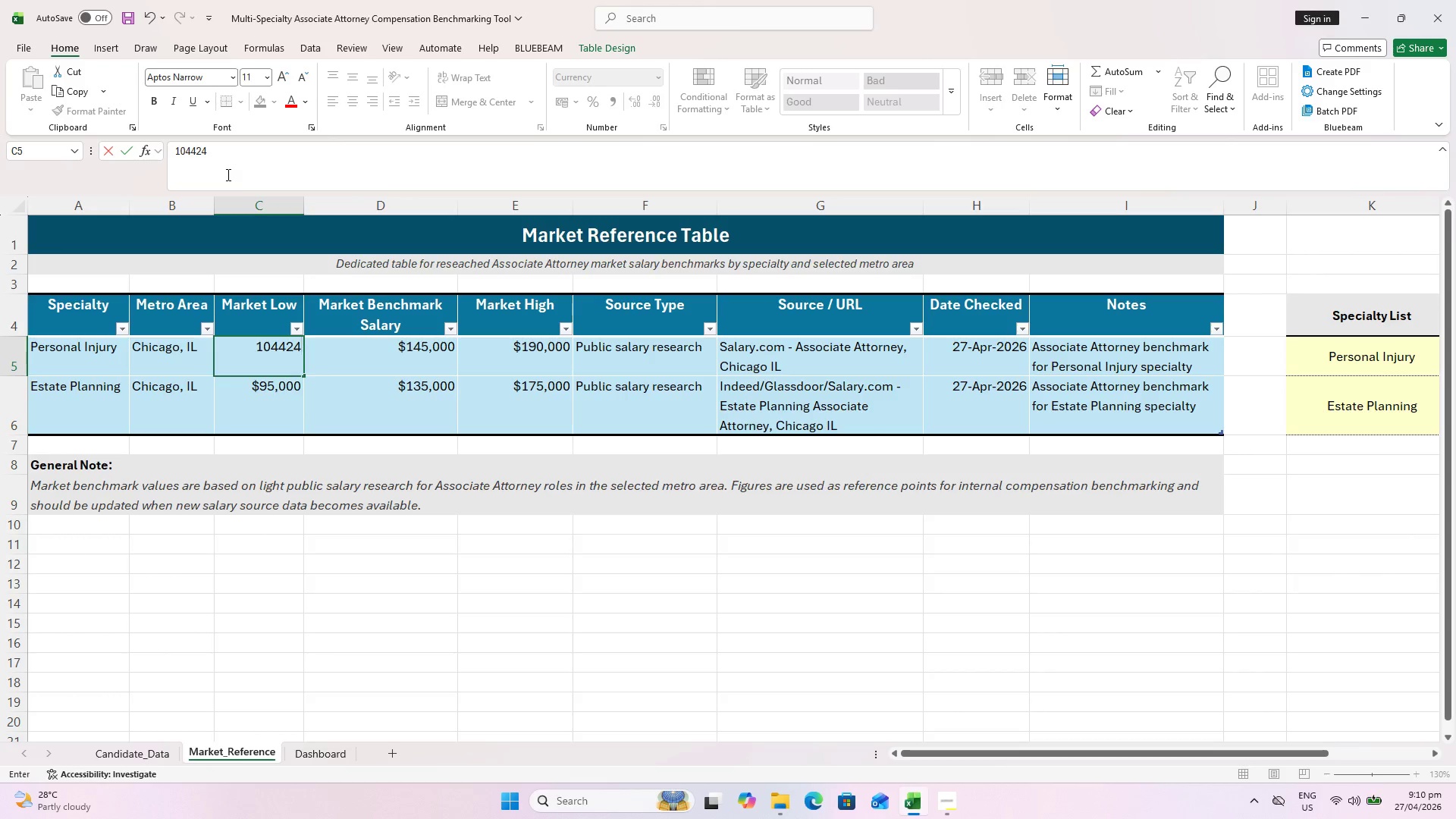 
key(Enter)
 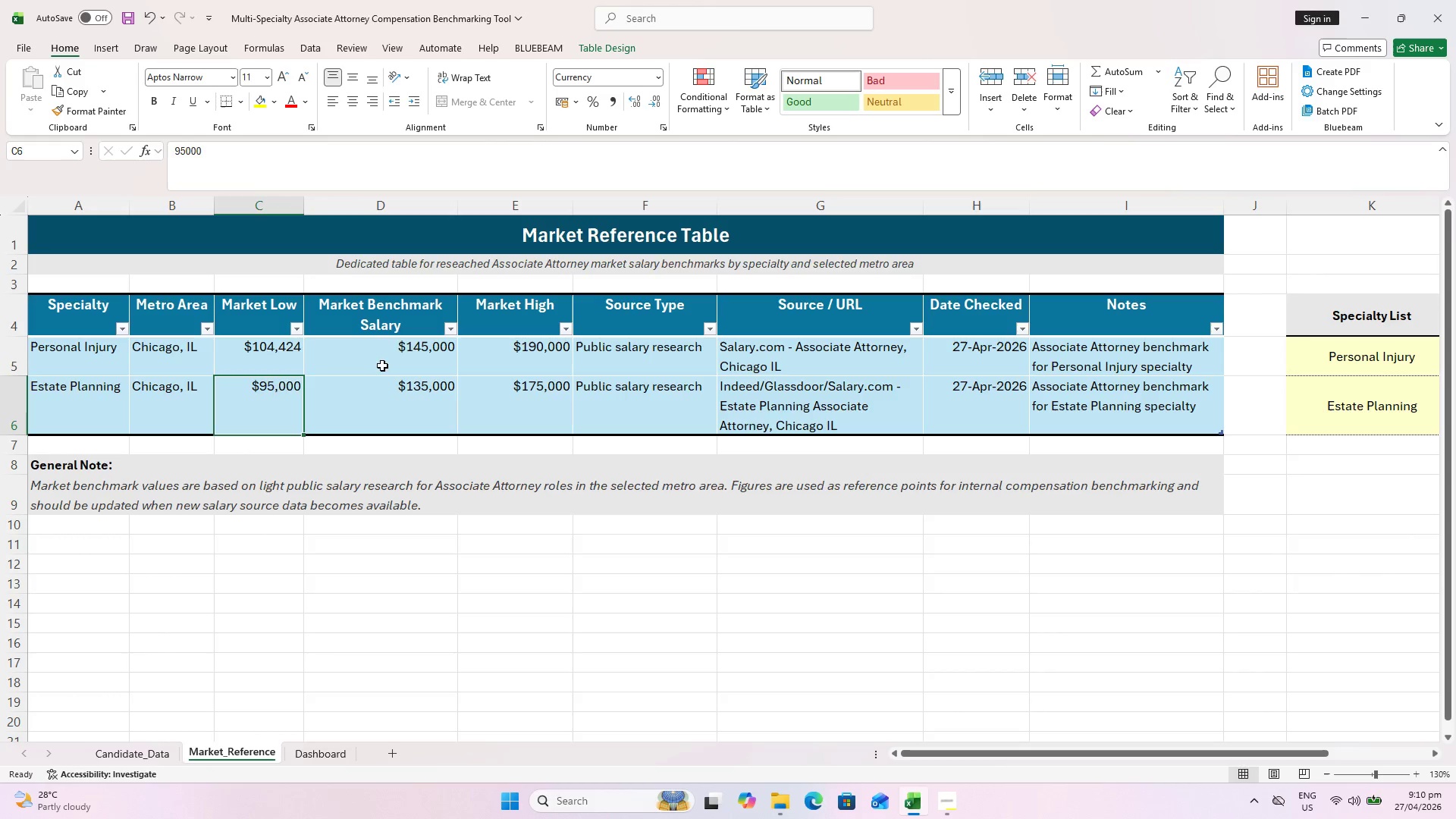 
left_click([393, 353])
 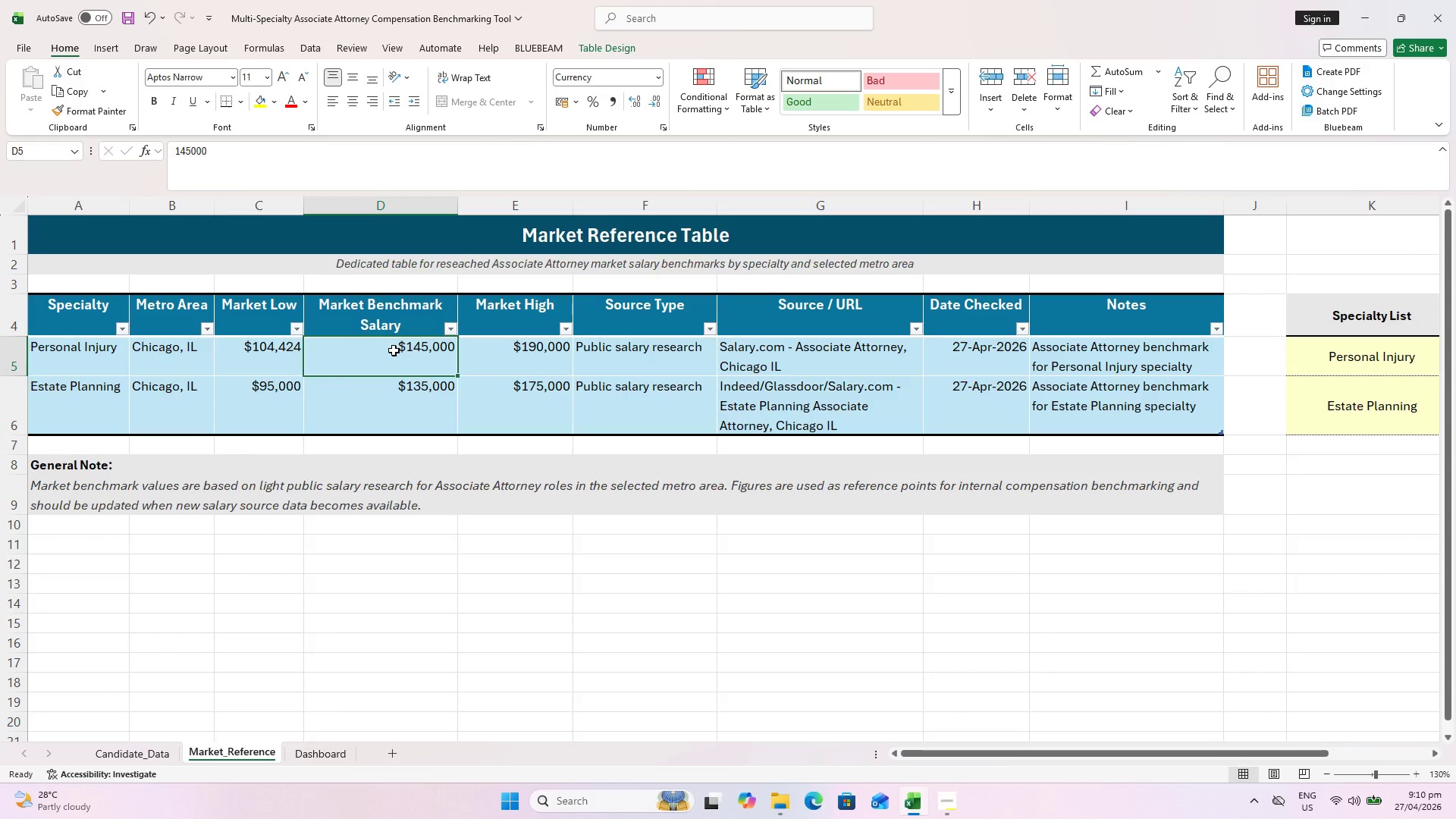 
type(104424)
 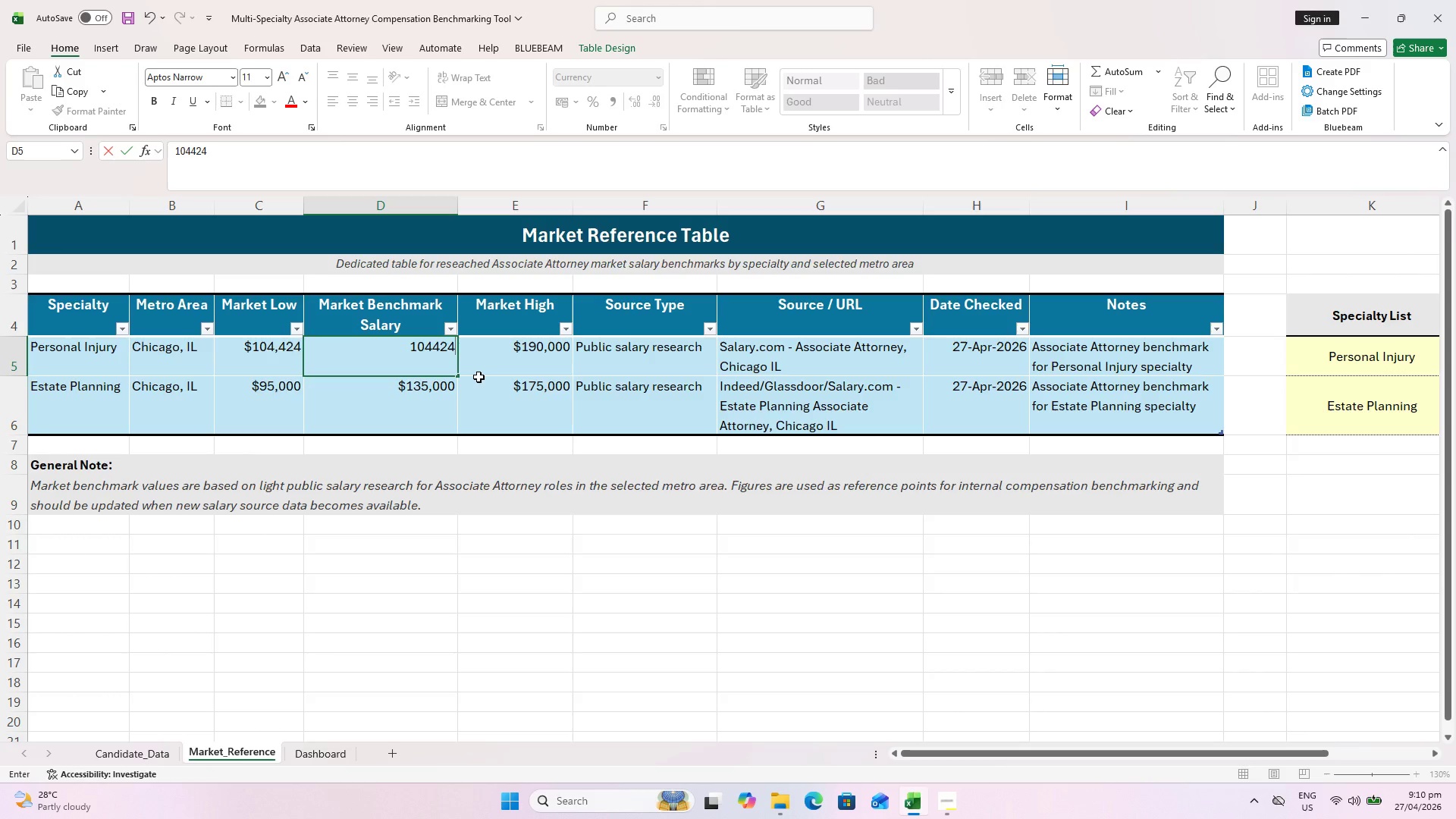 
key(ArrowRight)
 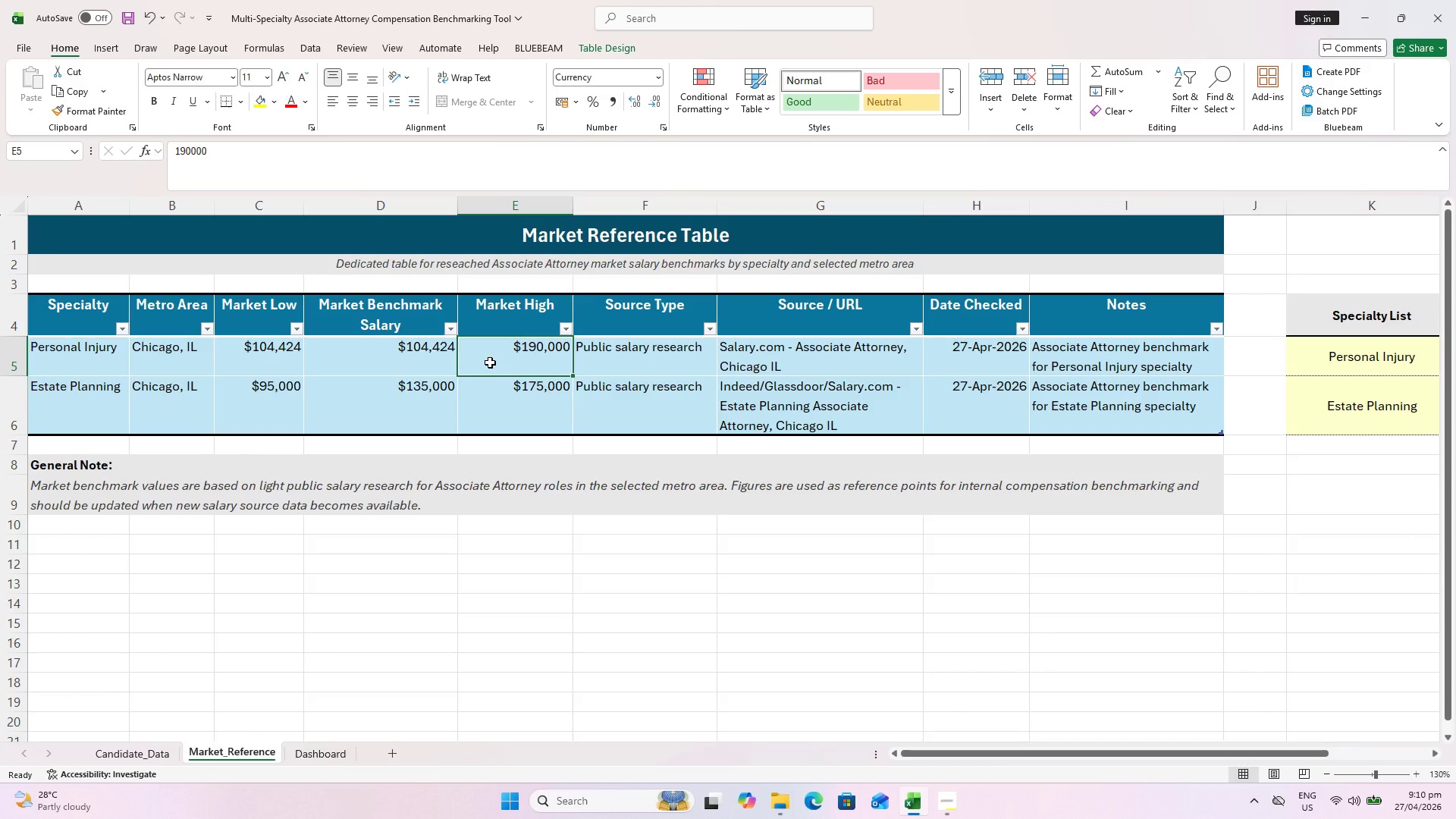 
type(111)
 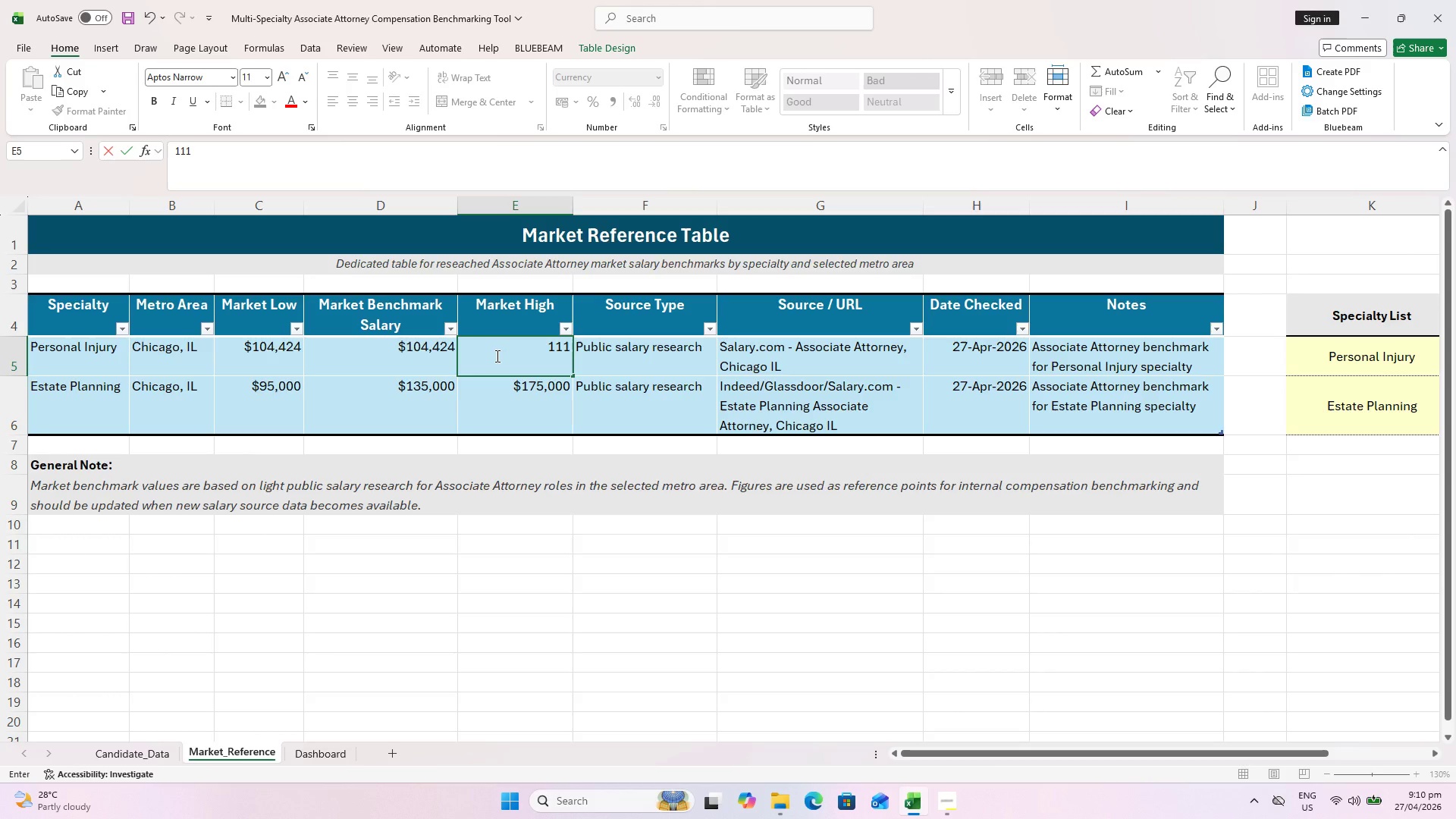 
key(Backspace)
 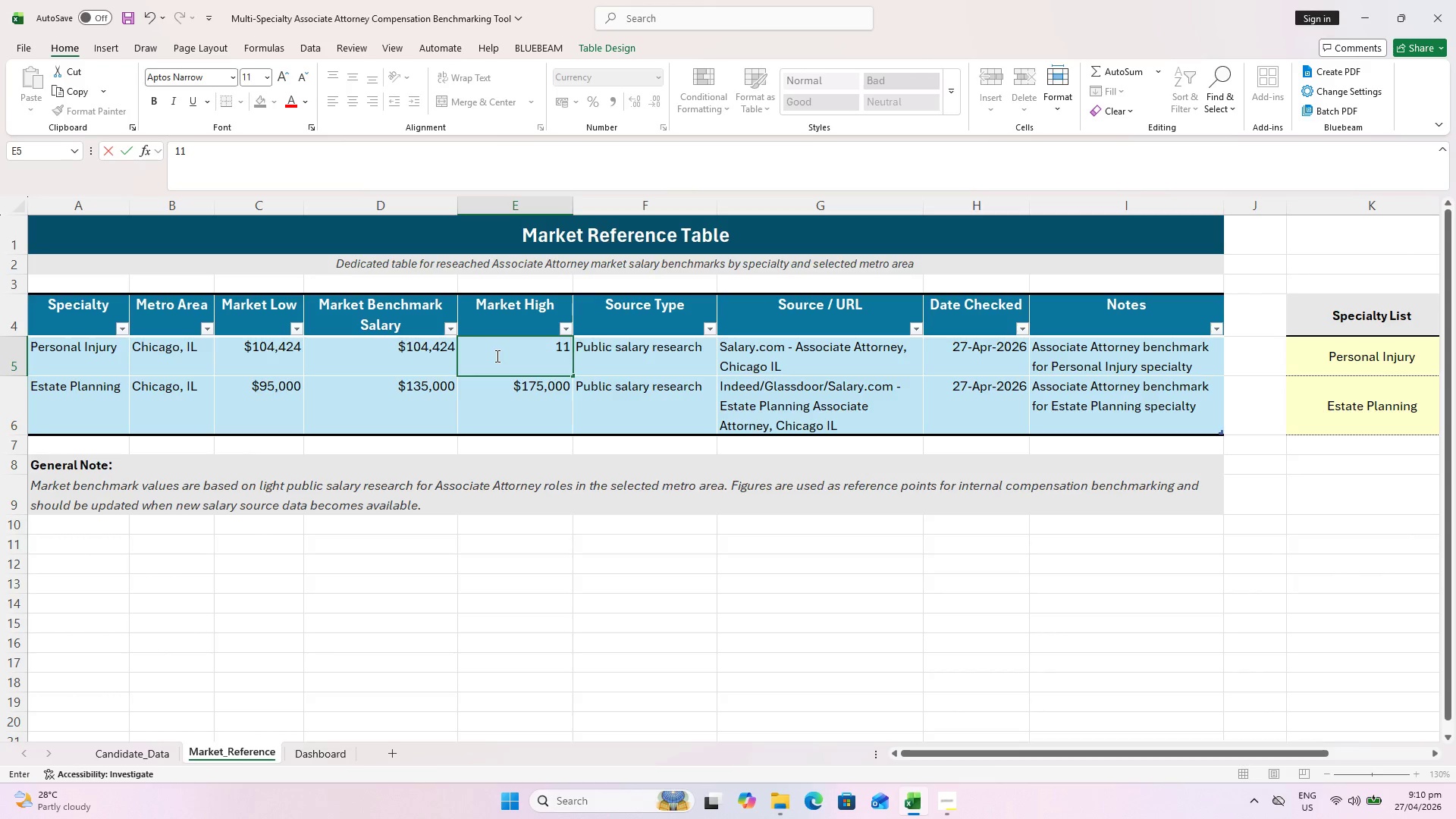 
key(4)
 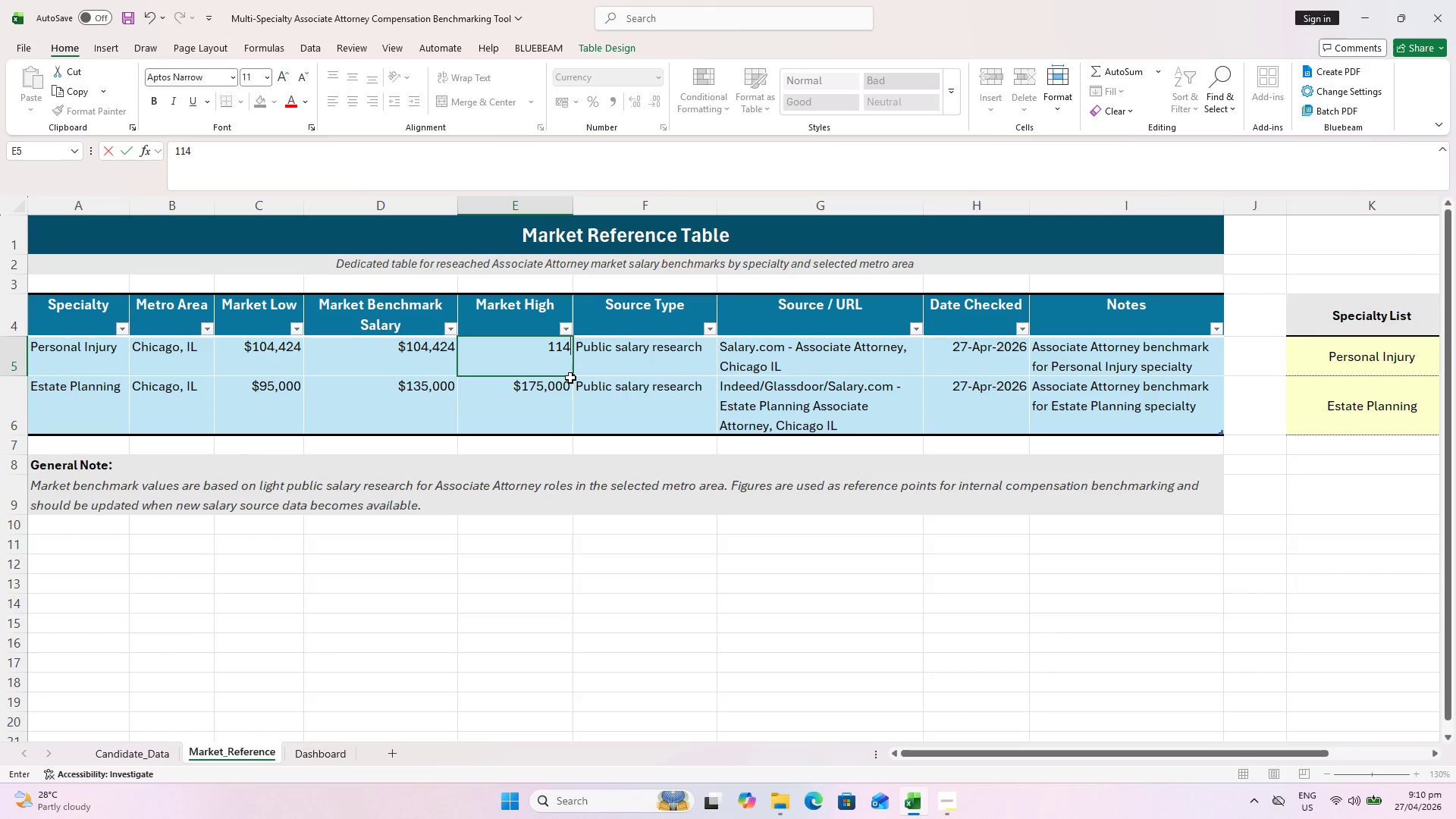 
key(8)
 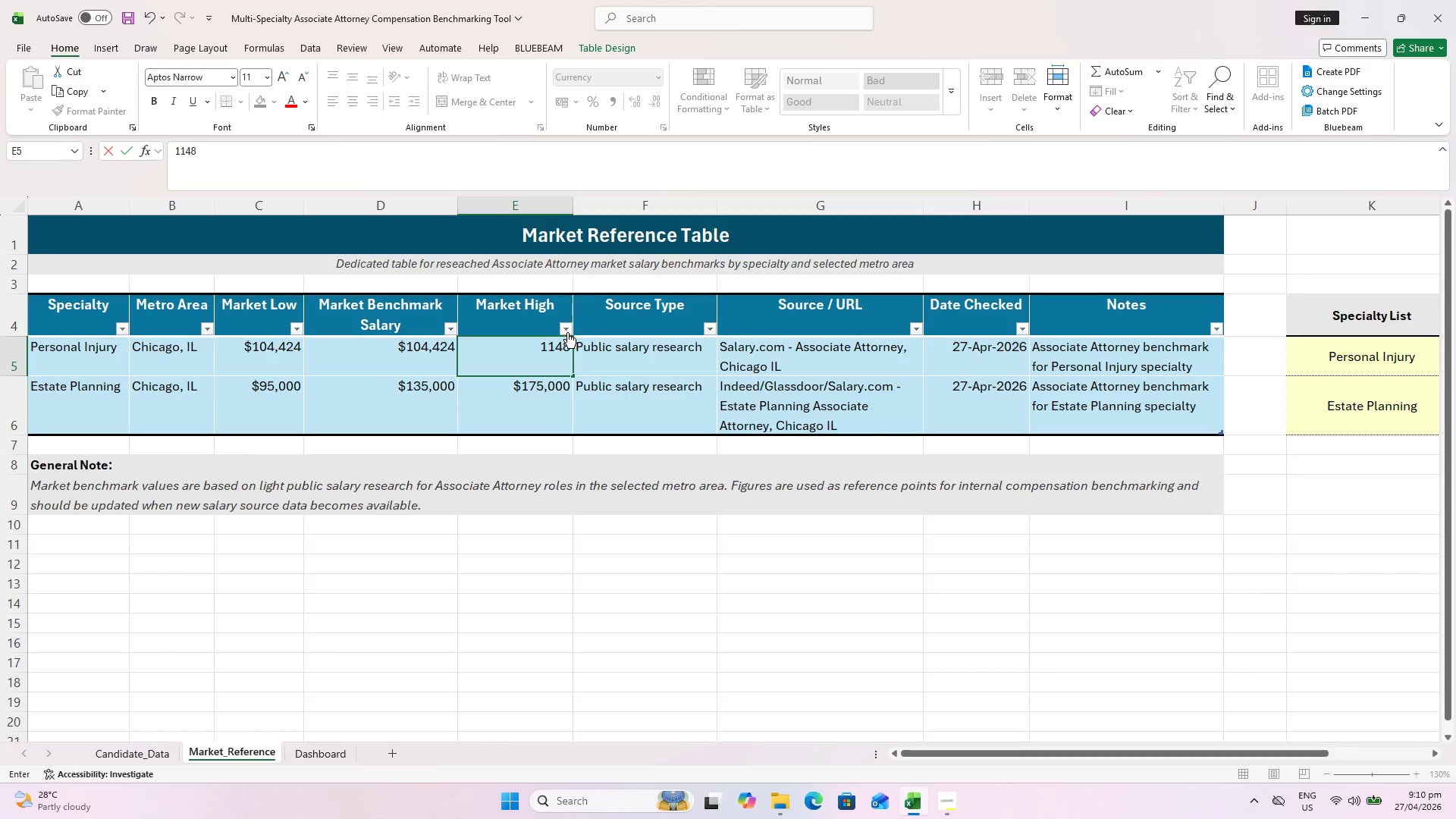 
type(14)
 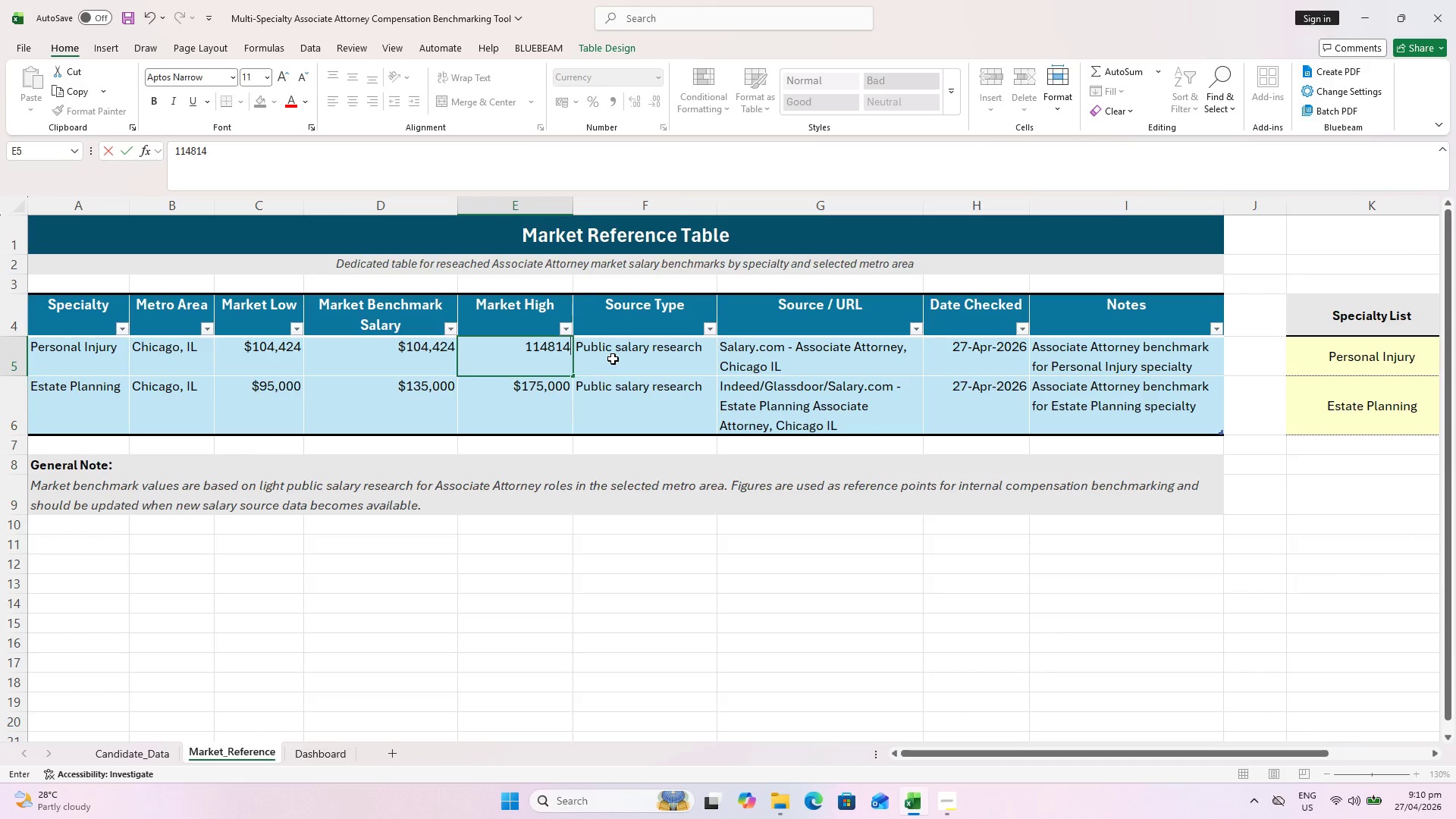 
key(Enter)
 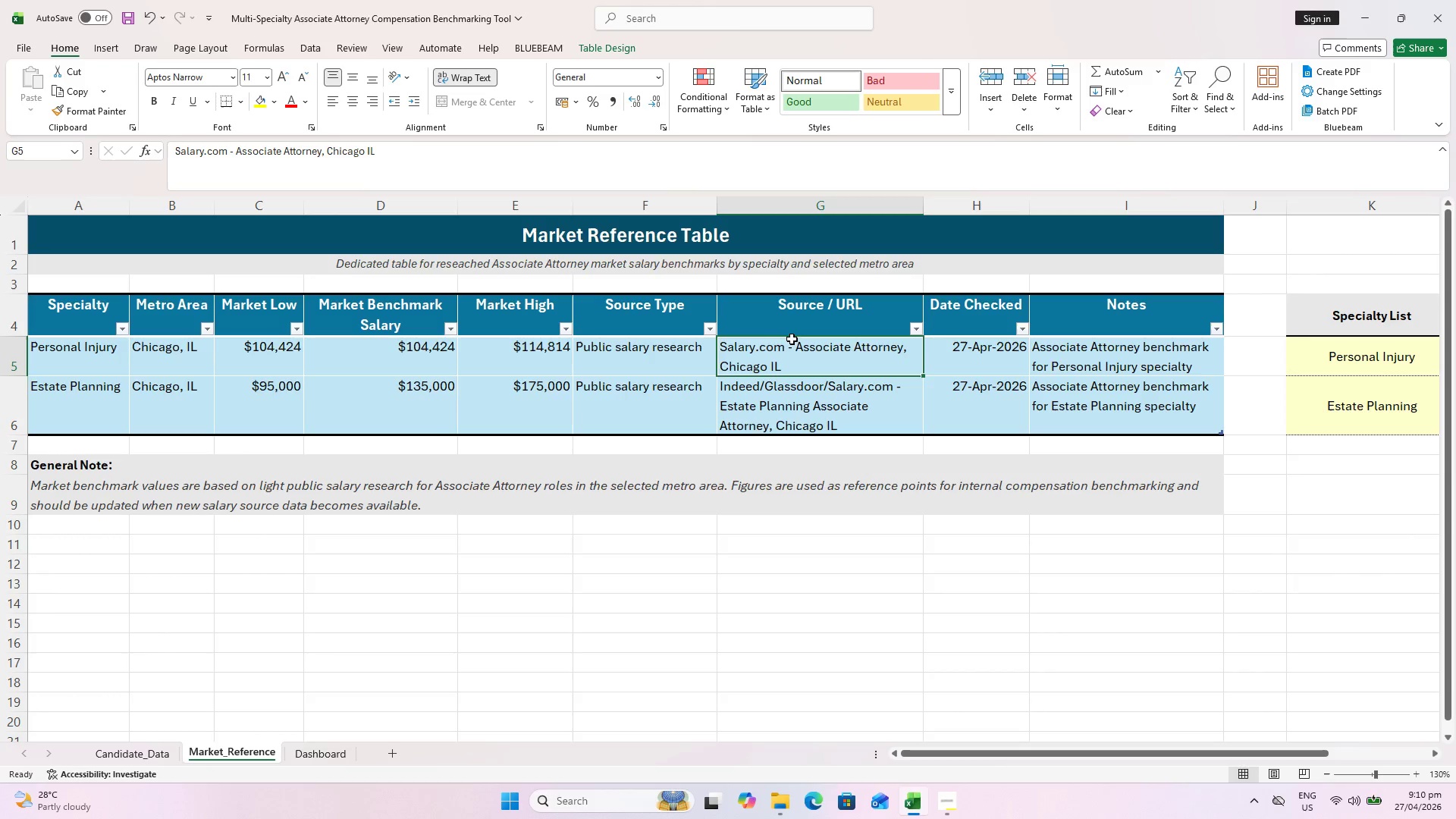 
wait(11.27)
 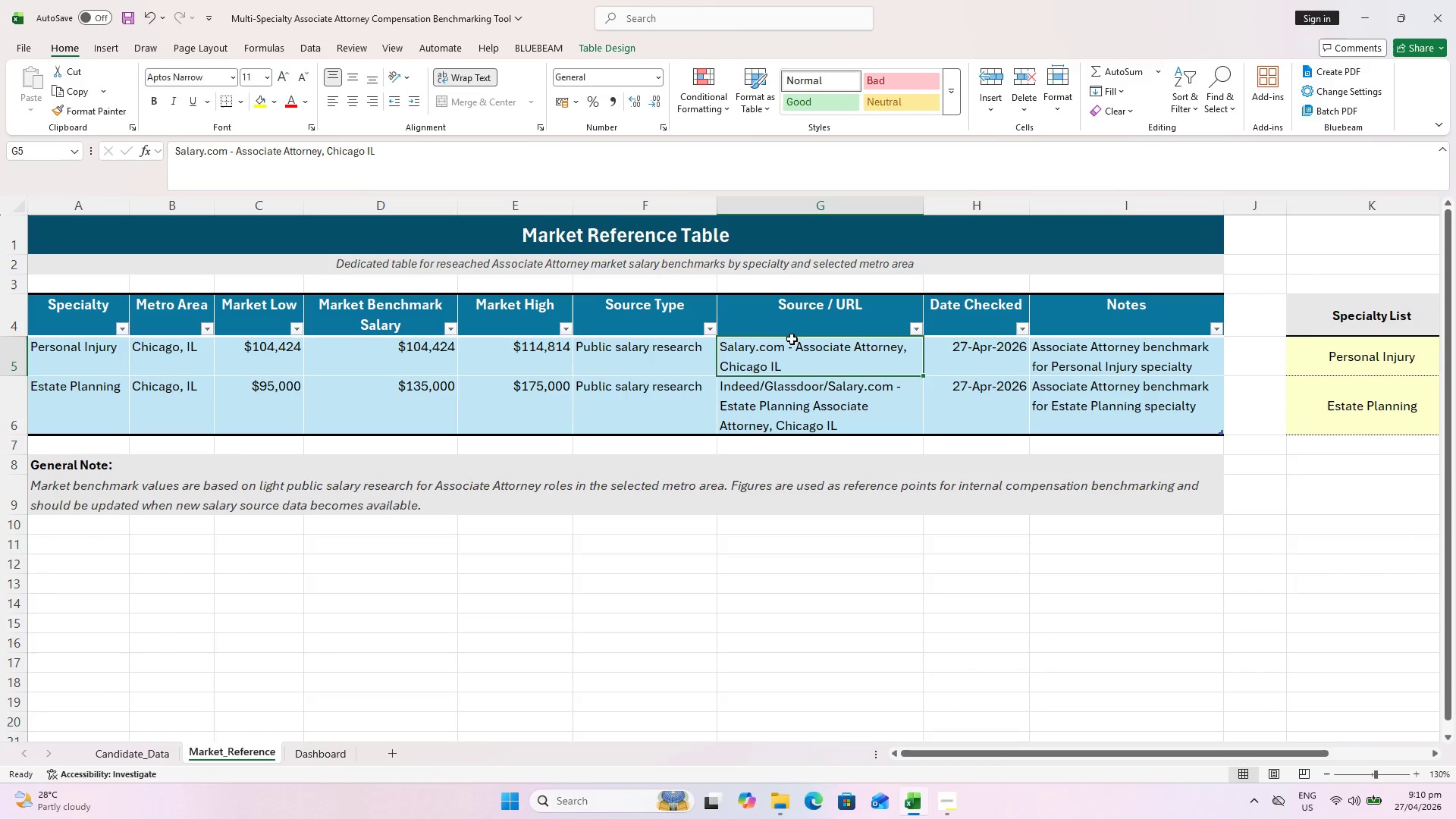 
left_click([235, 146])
 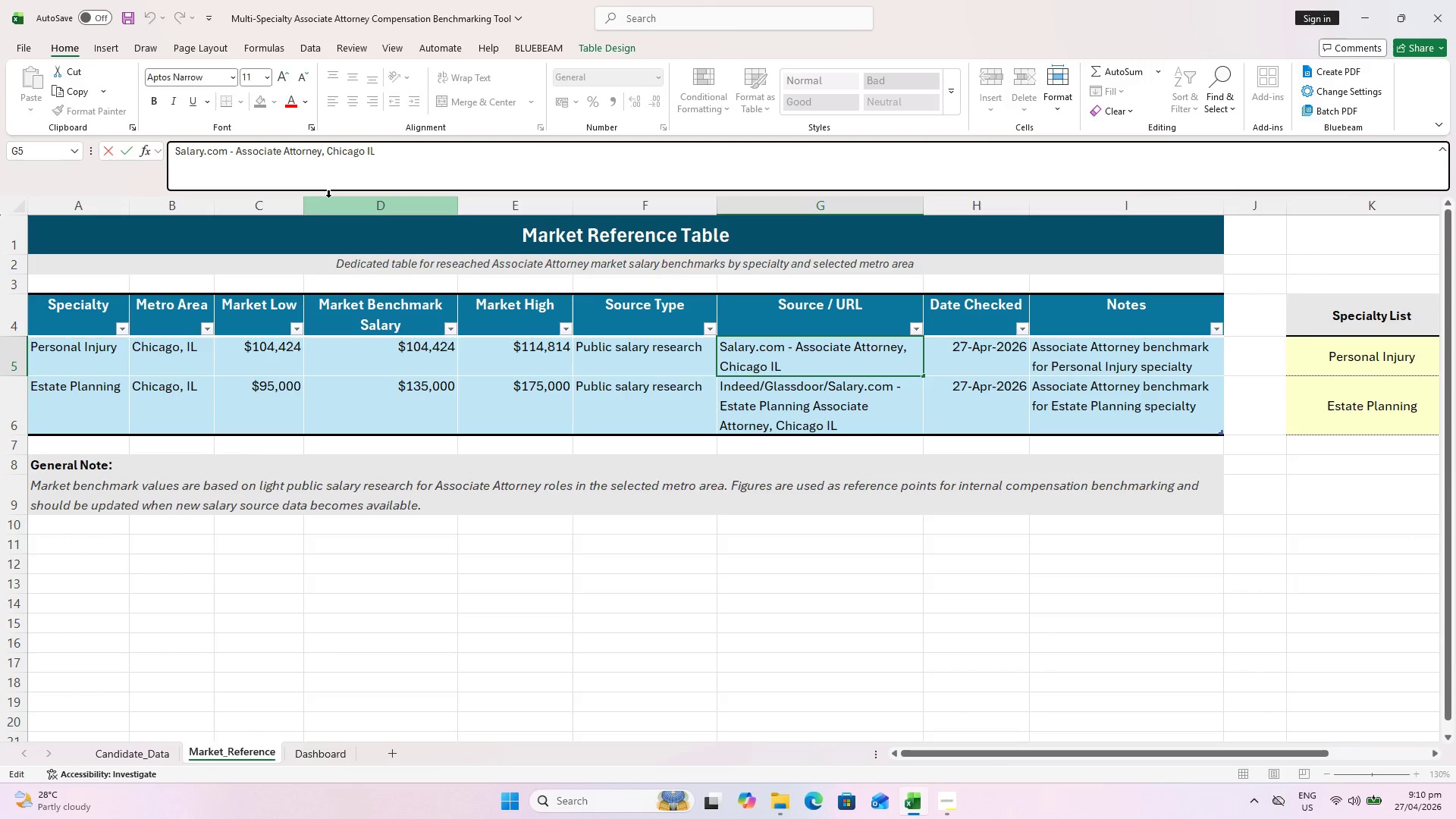 
type(Pr)
key(Backspace)
type(ersonal Injury Lawyer Salary )
 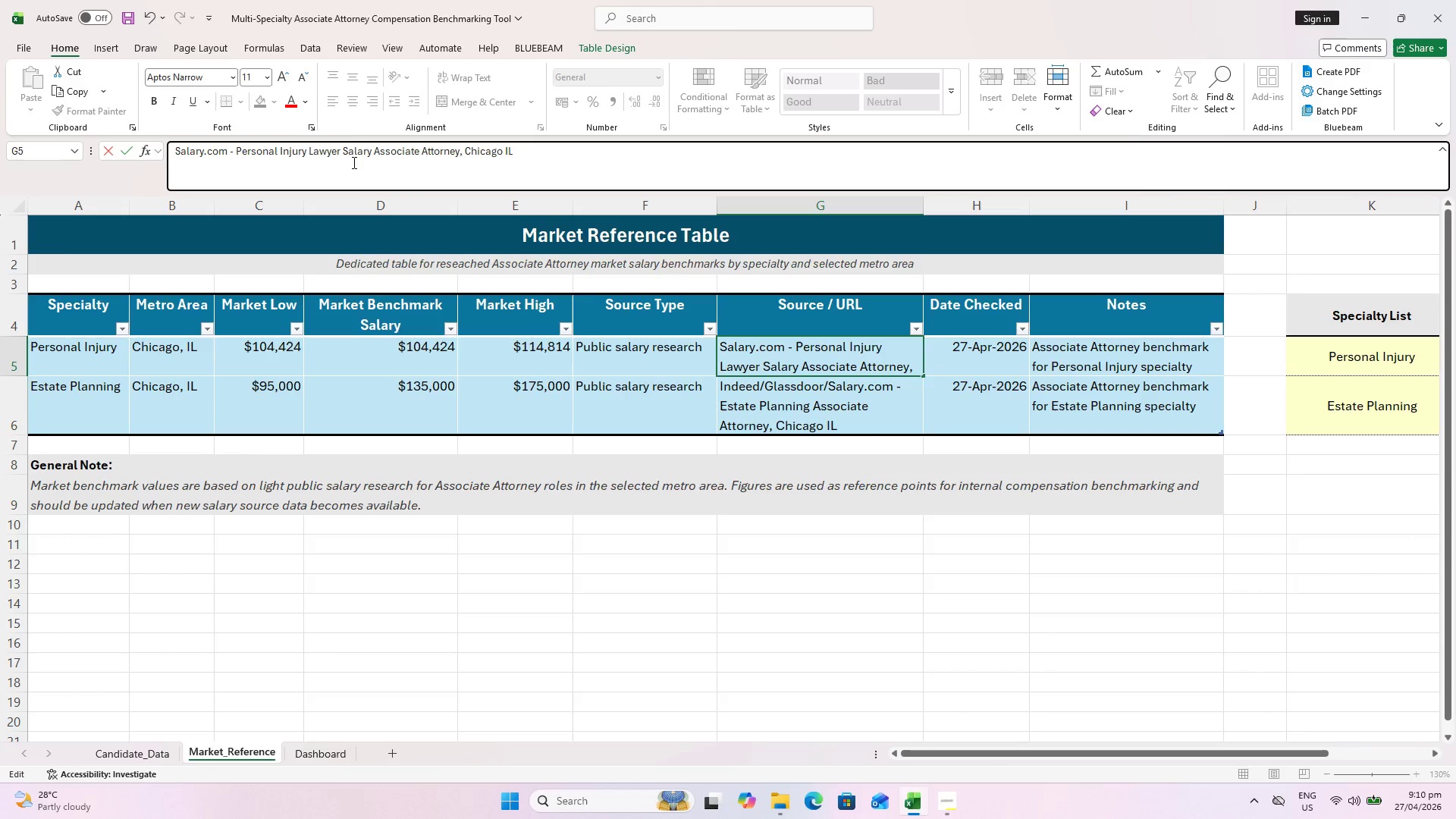 
left_click_drag(start_coordinate=[372, 144], to_coordinate=[468, 157])
 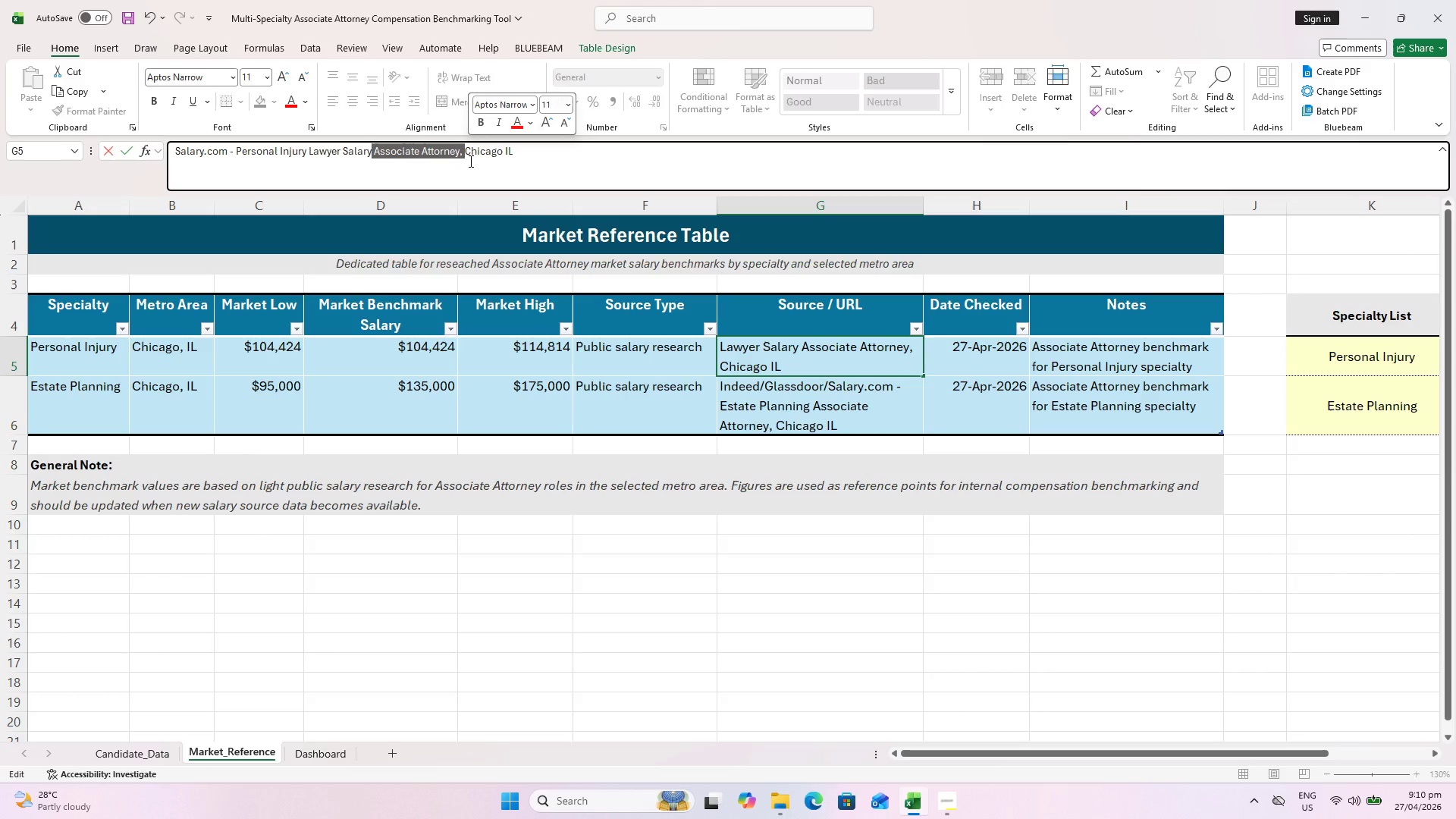 
key(Backspace)
type(in )
 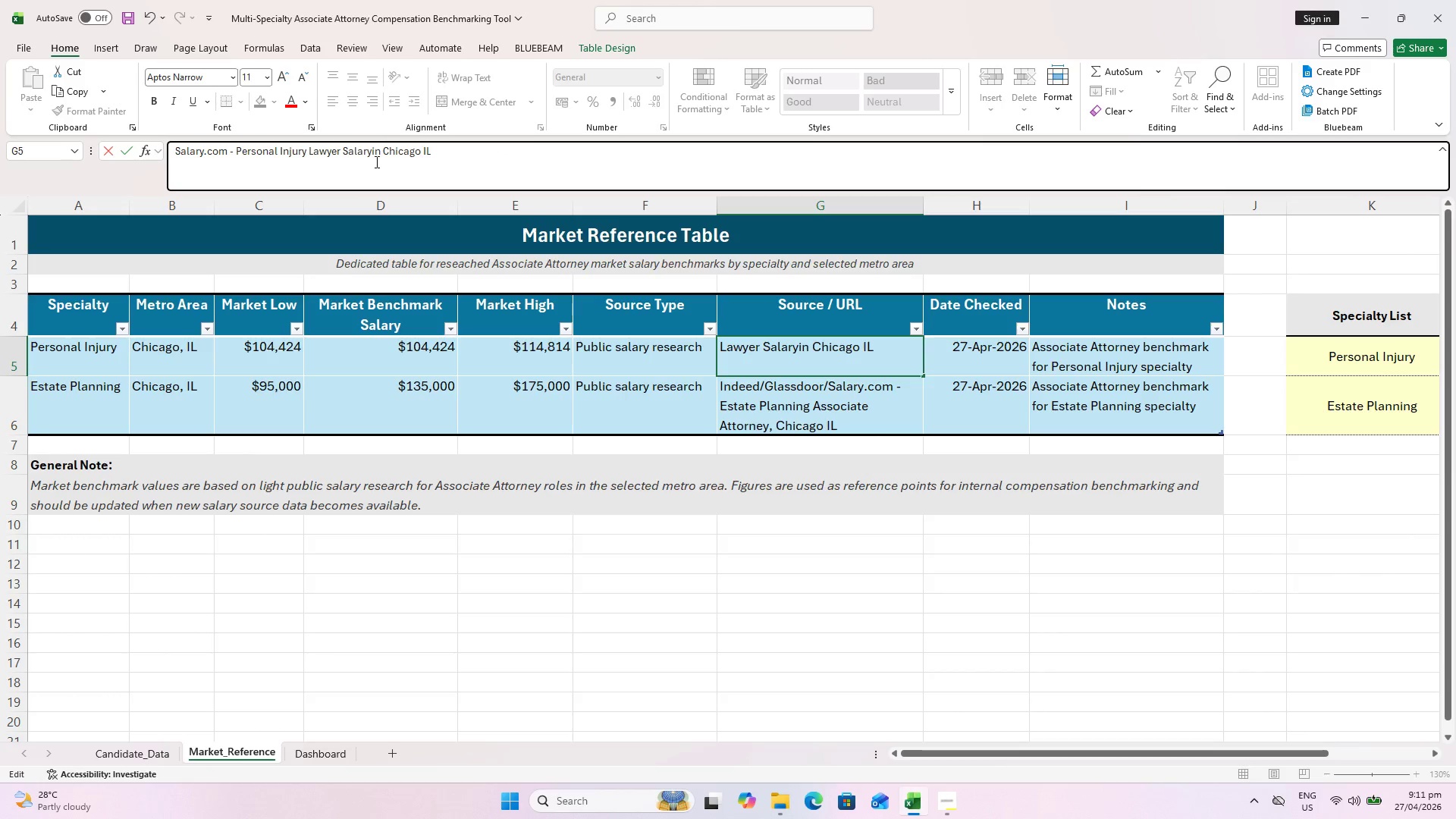 
left_click([372, 158])
 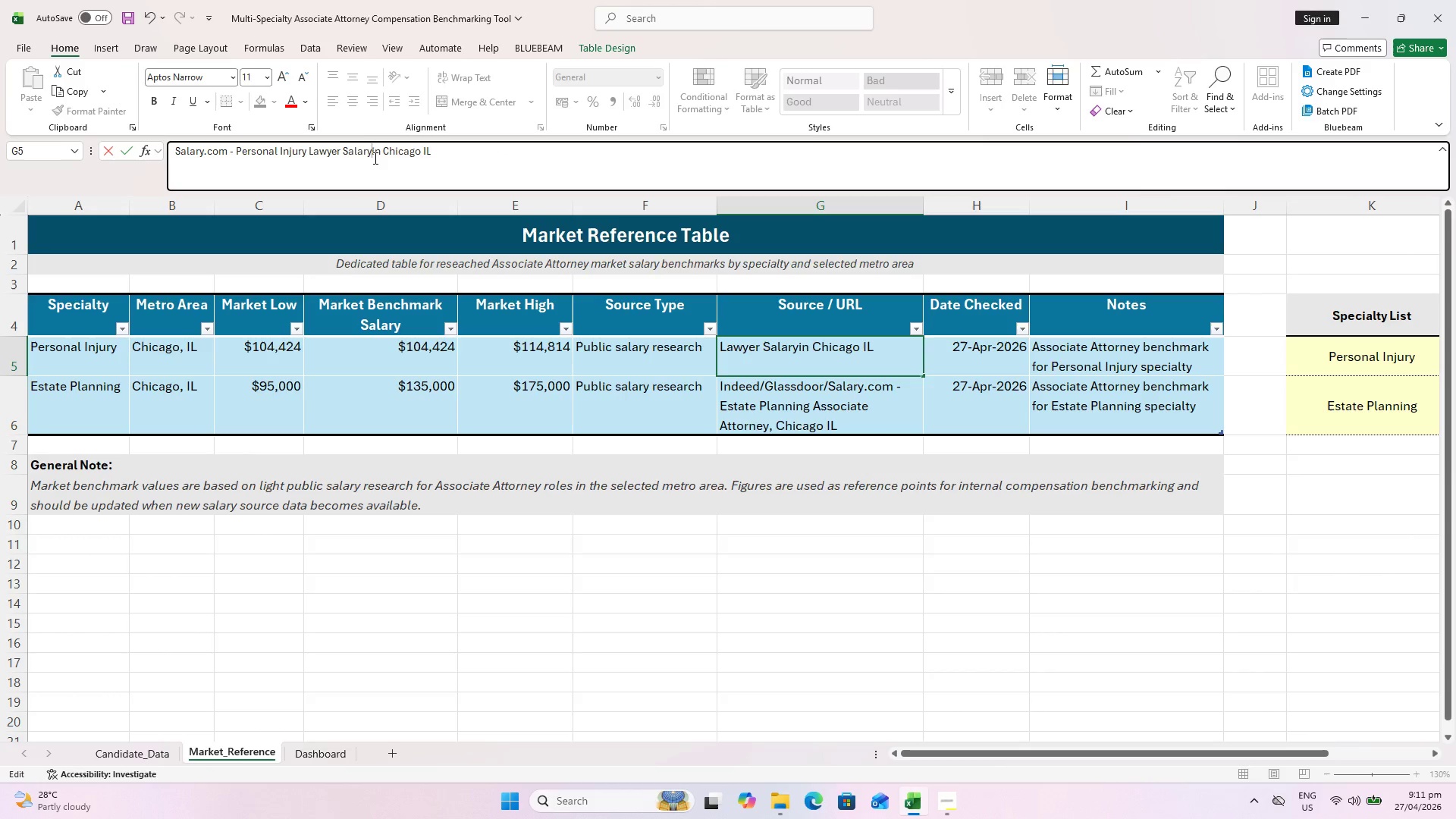 
key(Space)
 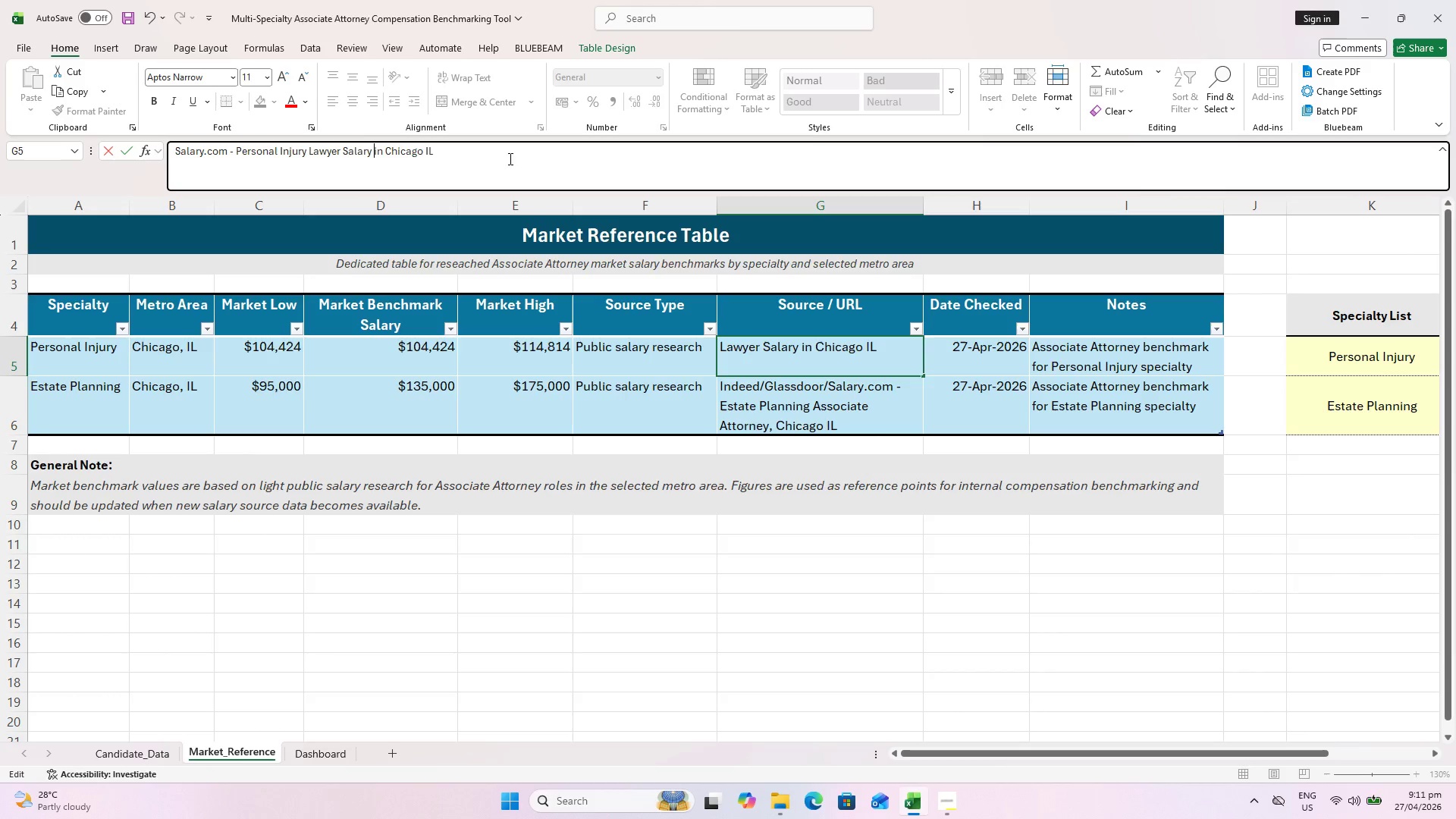 
key(Enter)
 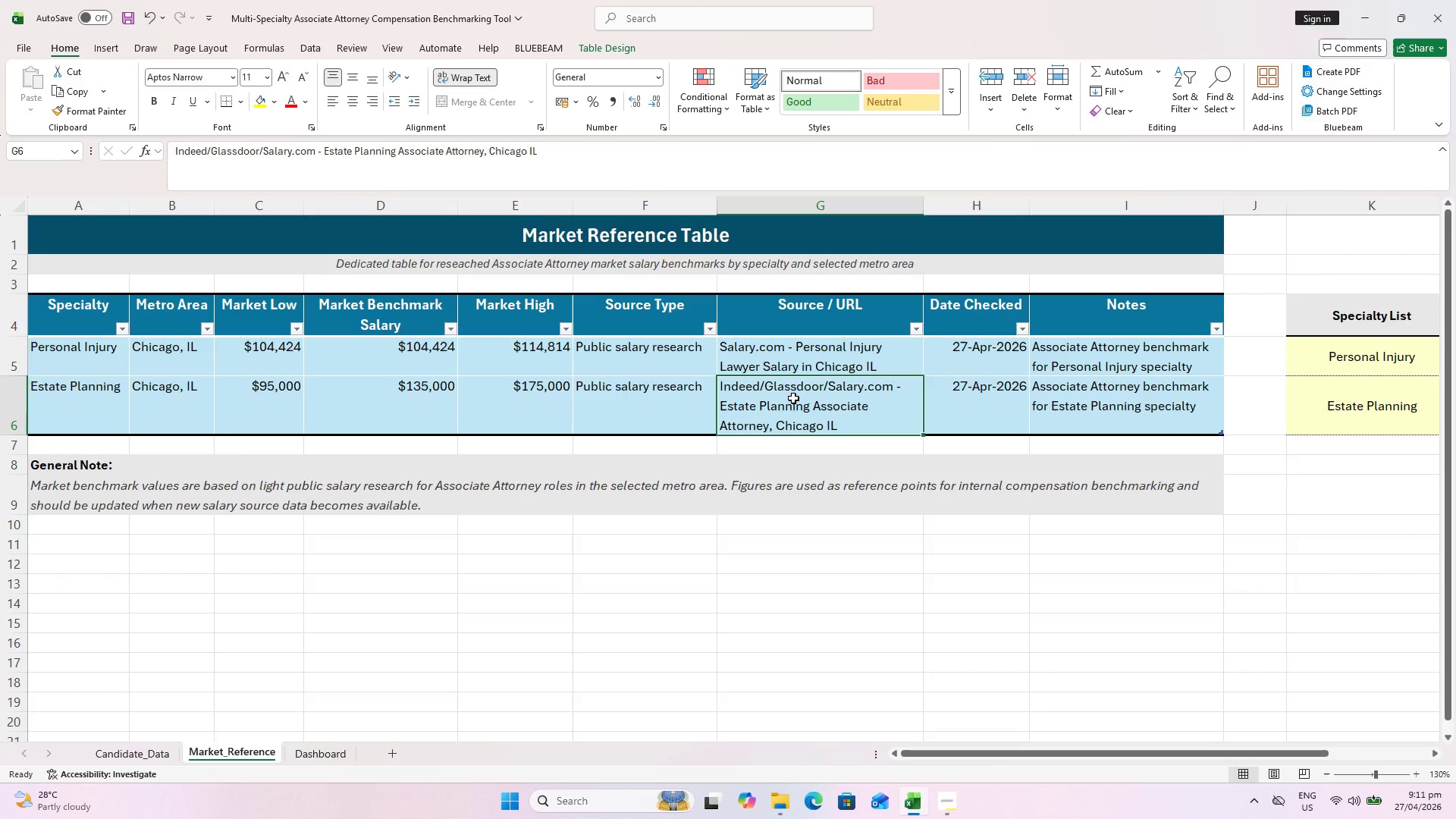 
key(Control+S)
 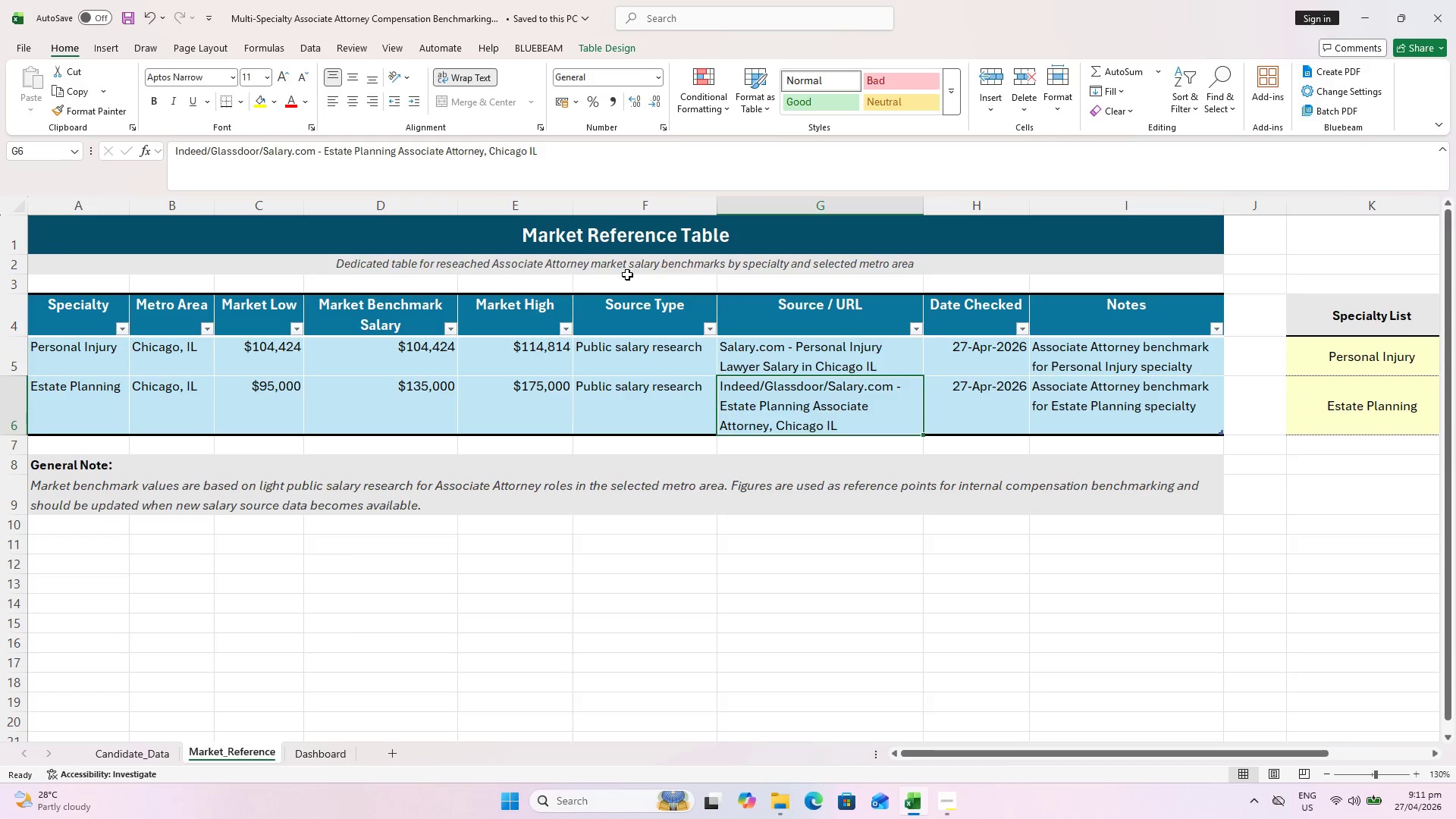 
wait(6.02)
 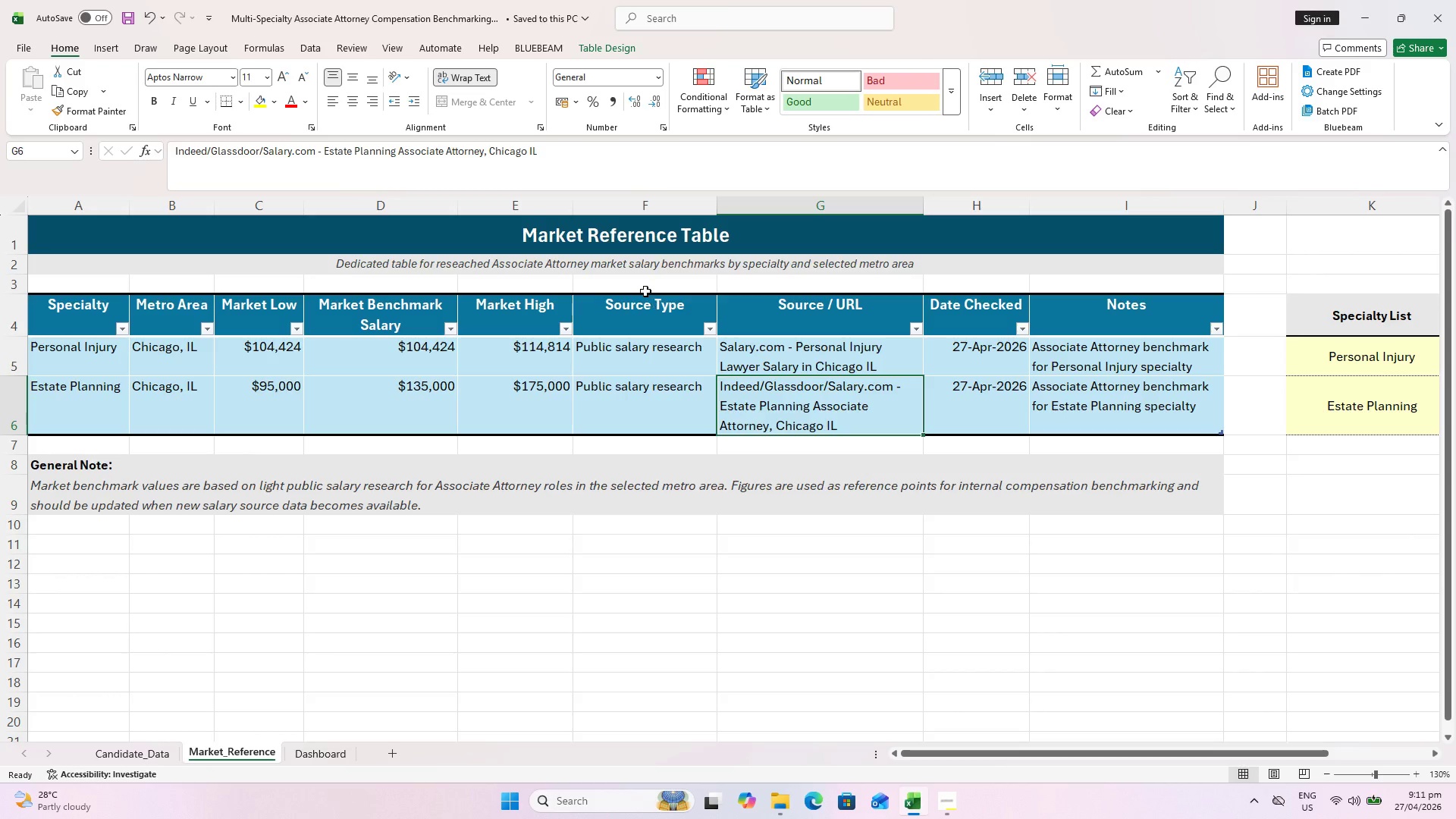 
double_click([158, 398])
 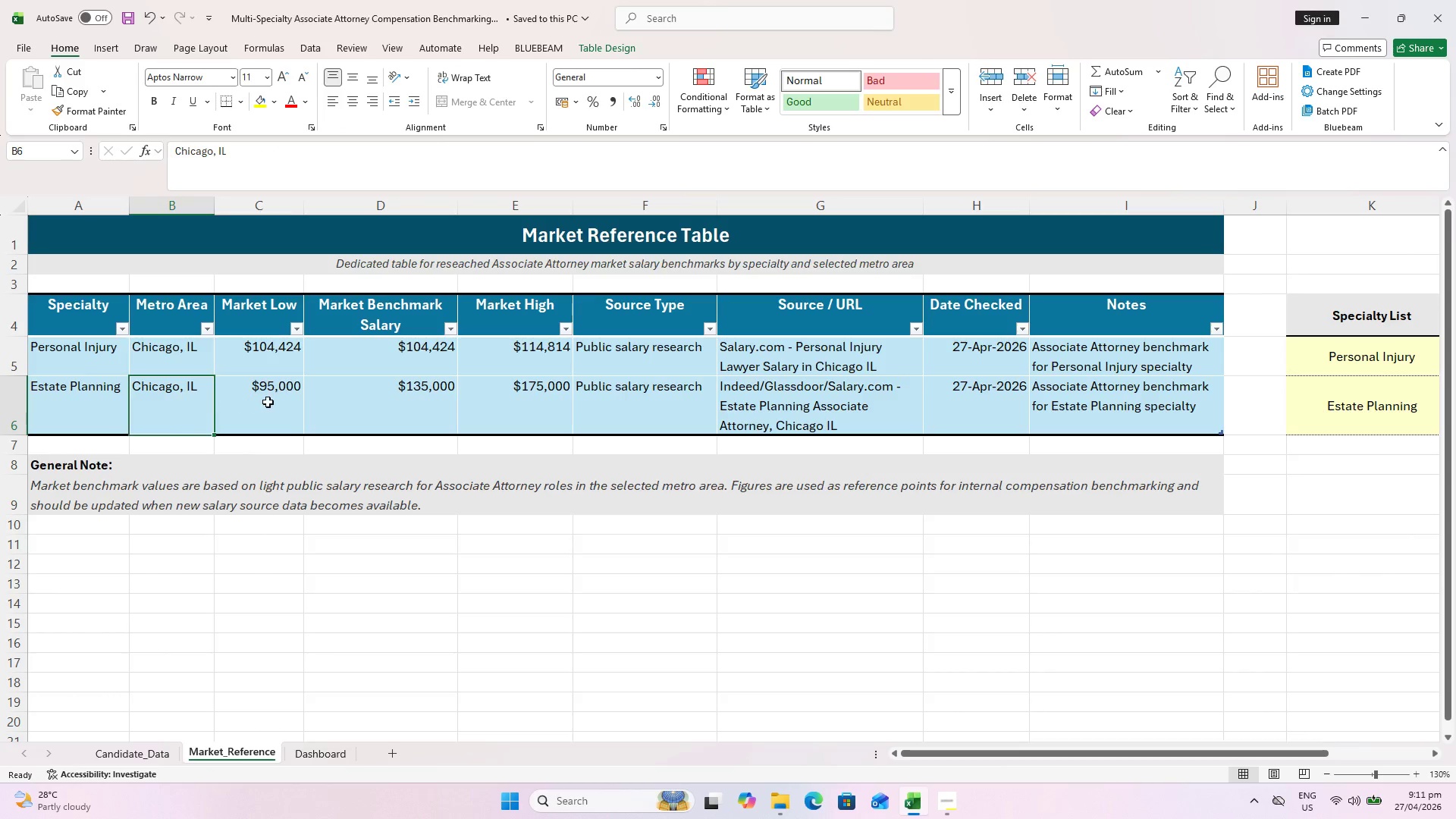 
triple_click([268, 402])
 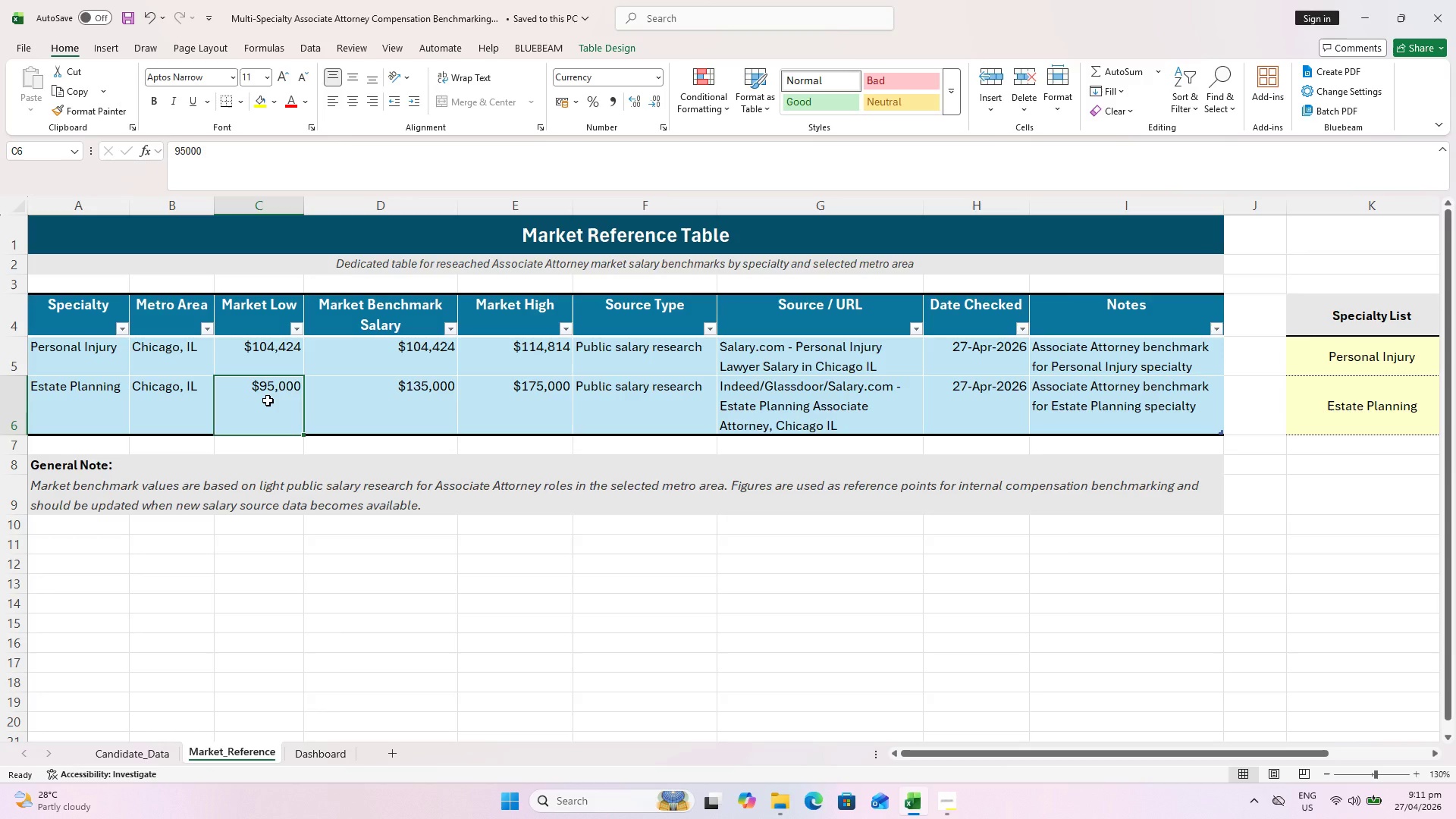 
wait(13.16)
 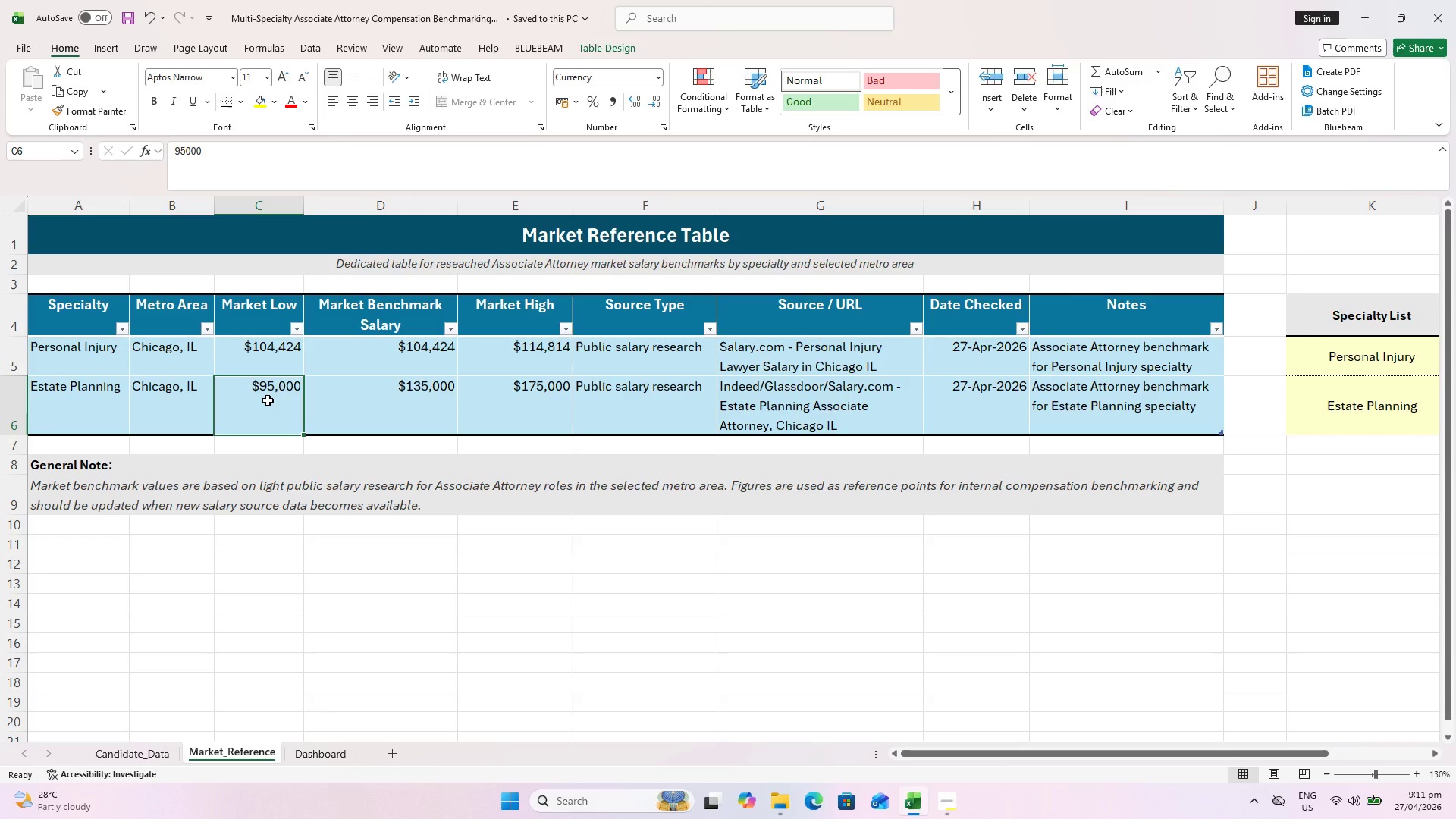 
left_click_drag(start_coordinate=[220, 168], to_coordinate=[48, 162])
 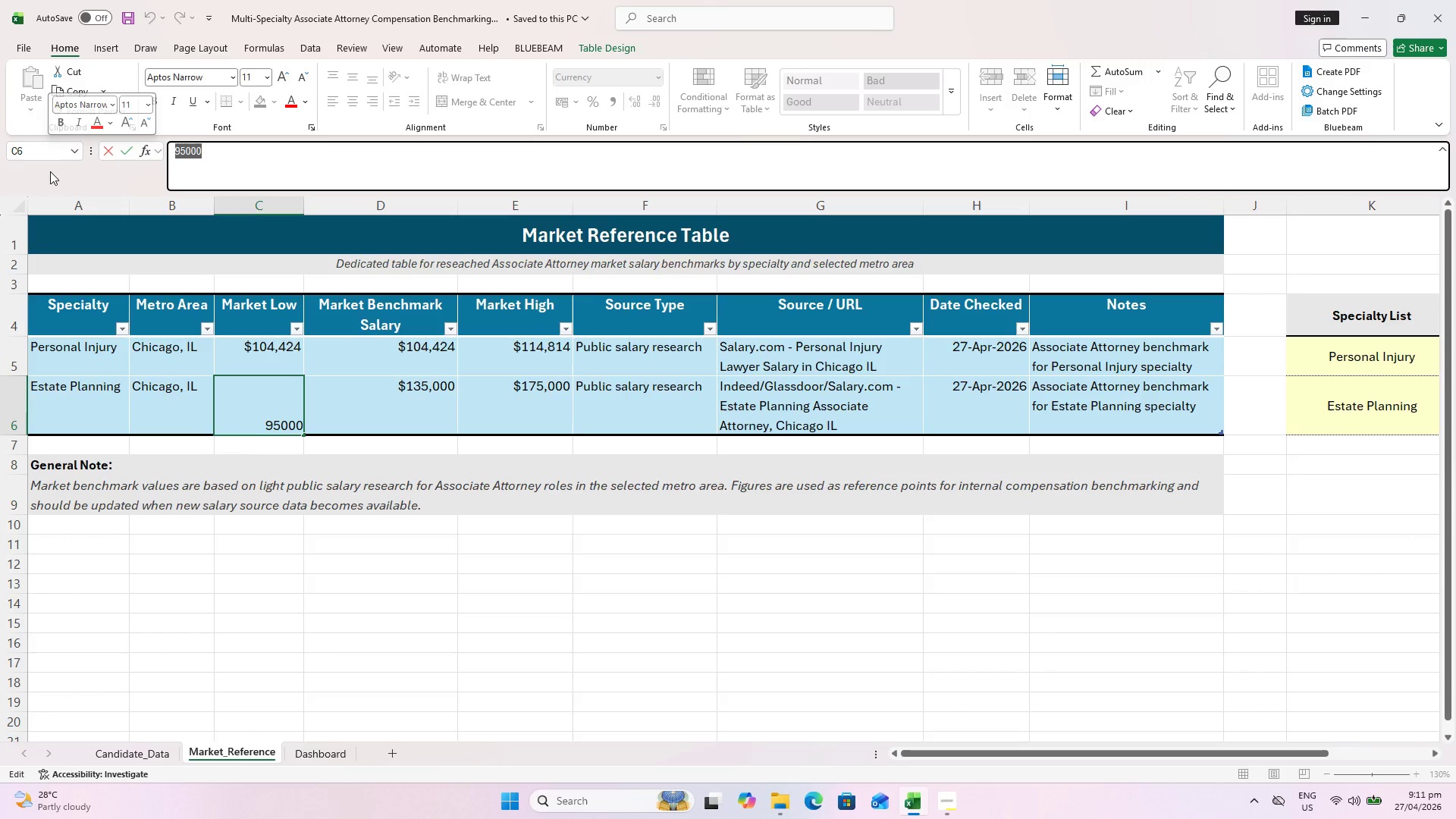 
type(159181)
 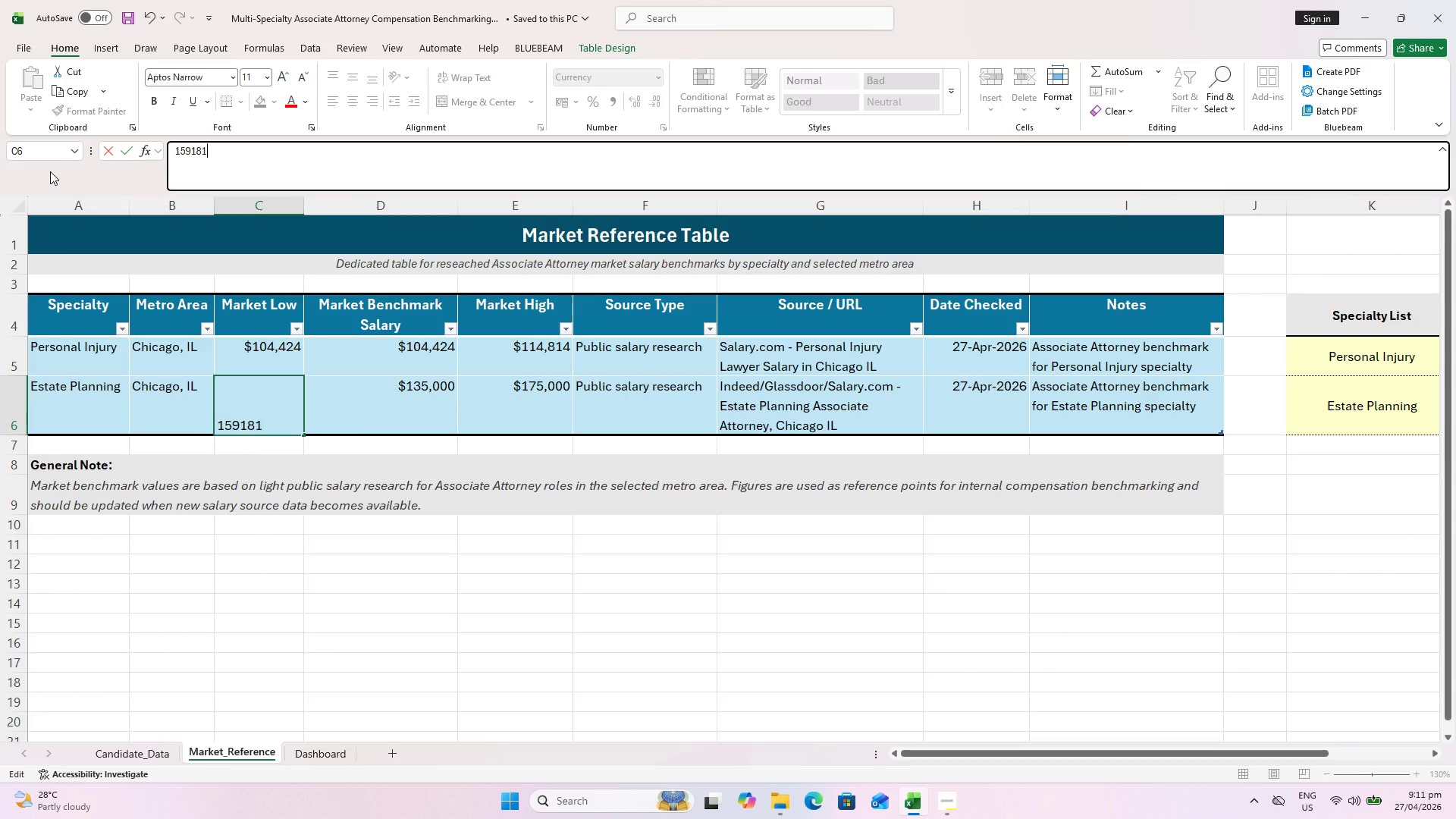 
key(ArrowRight)
 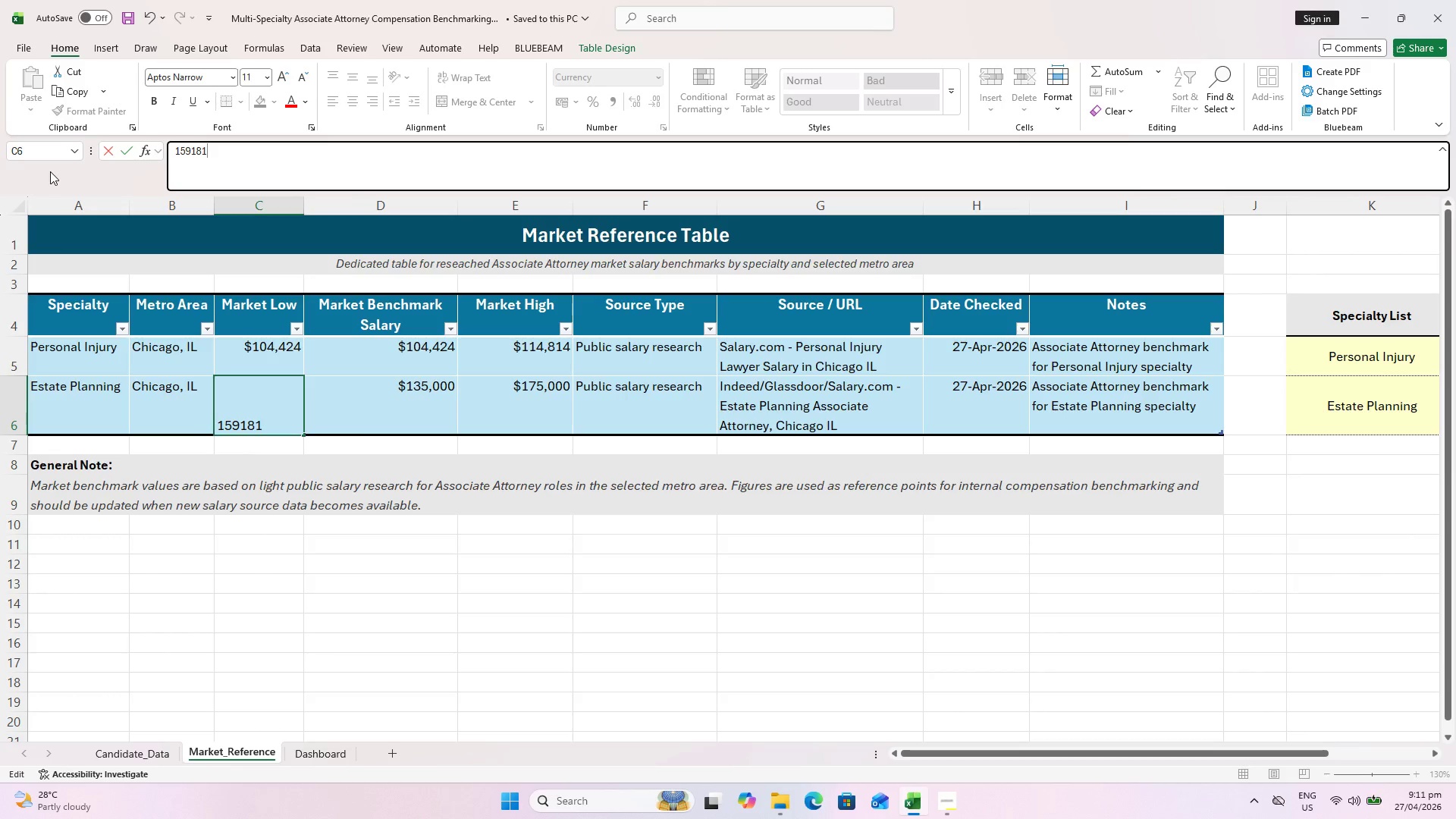 
key(Enter)
 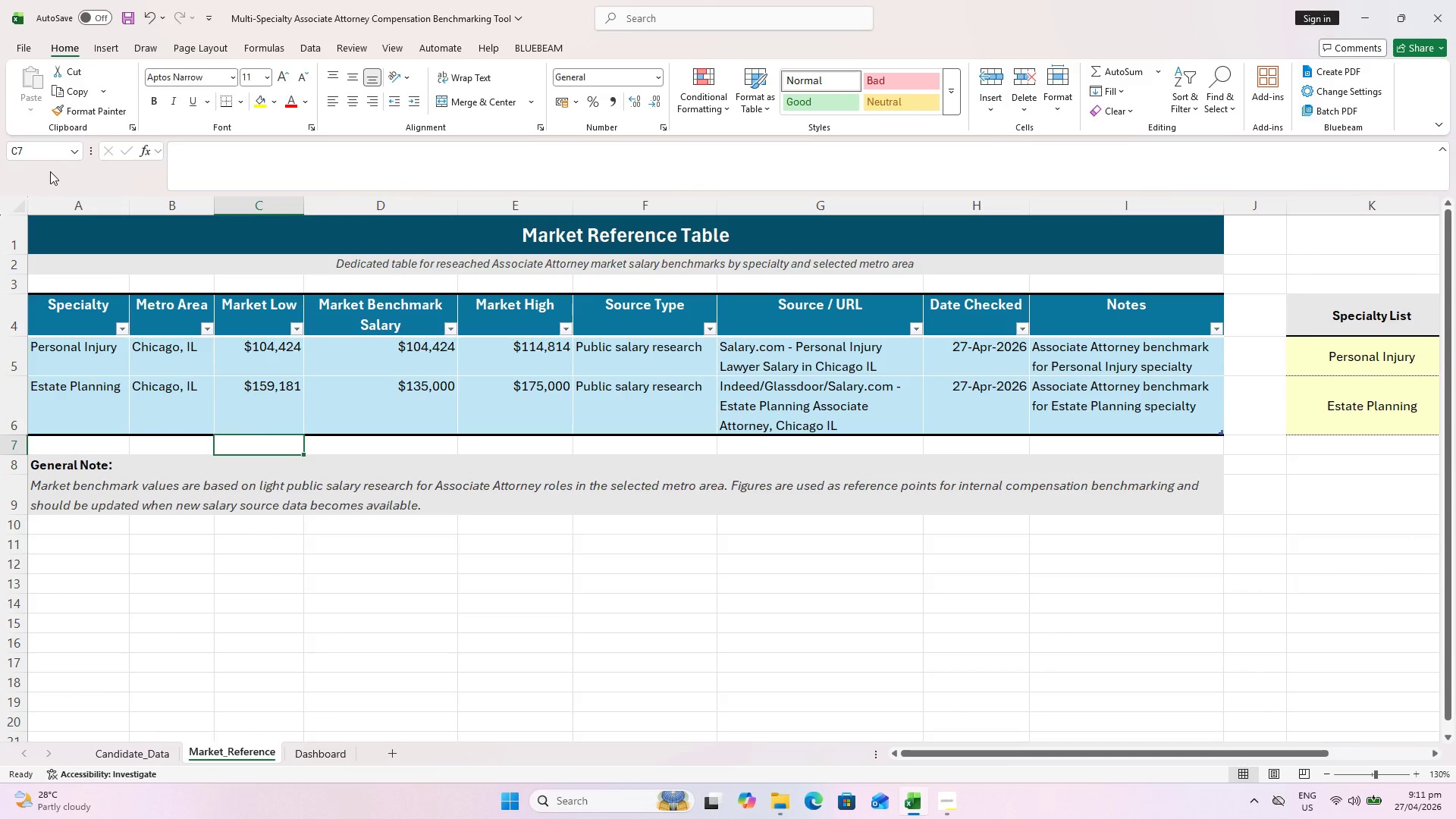 
key(ArrowRight)
 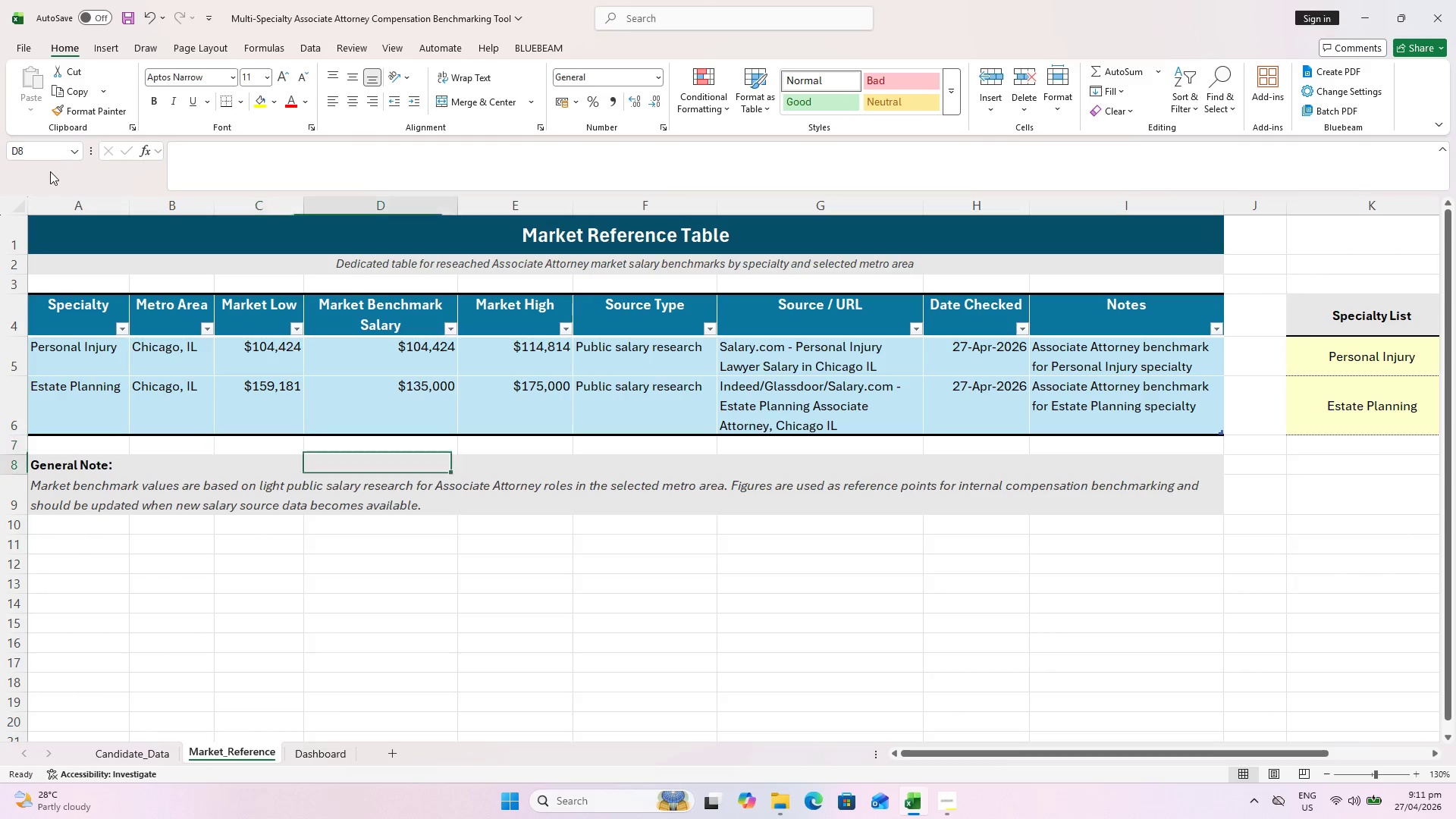 
key(ArrowDown)
 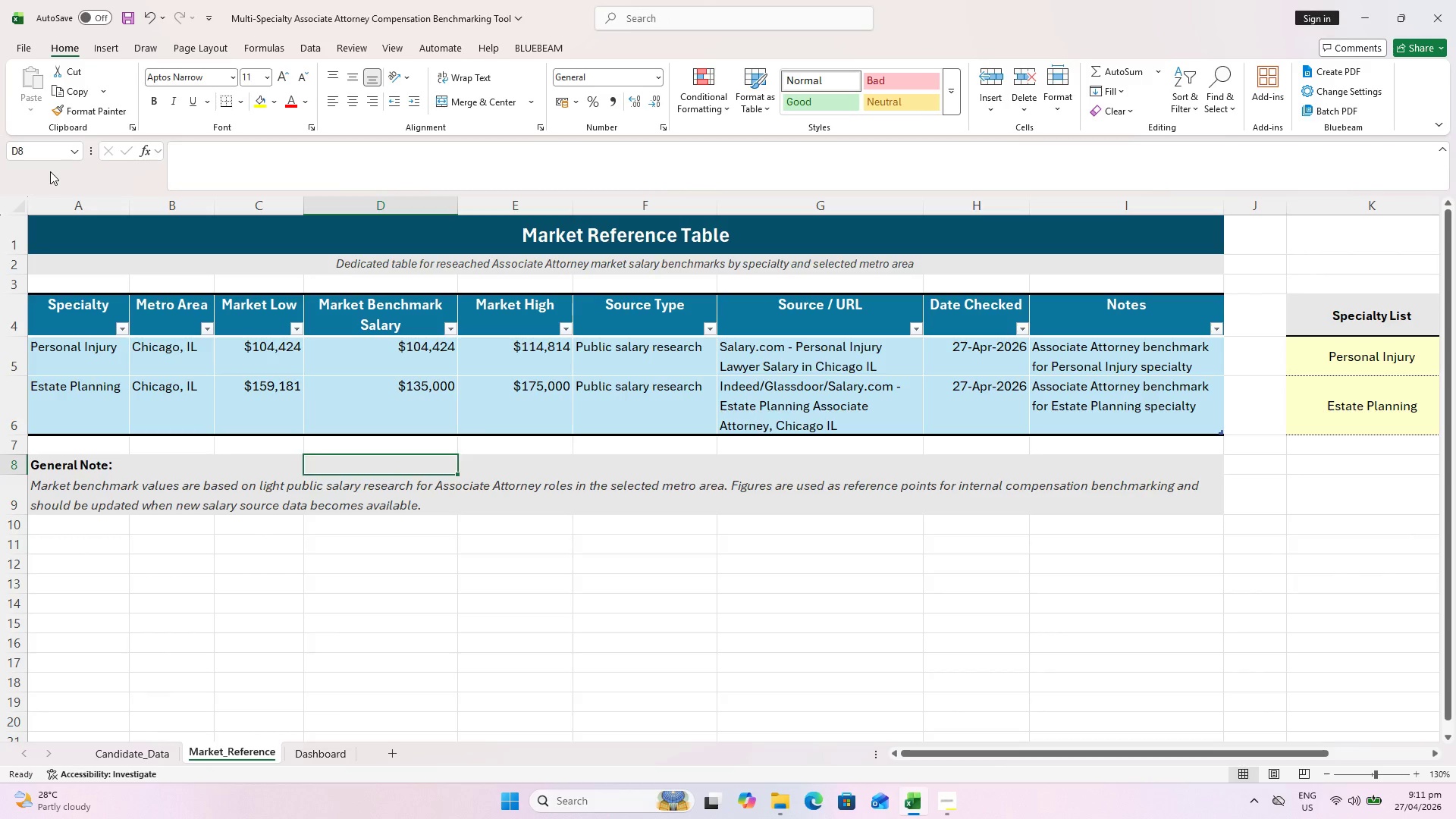 
key(ArrowUp)
 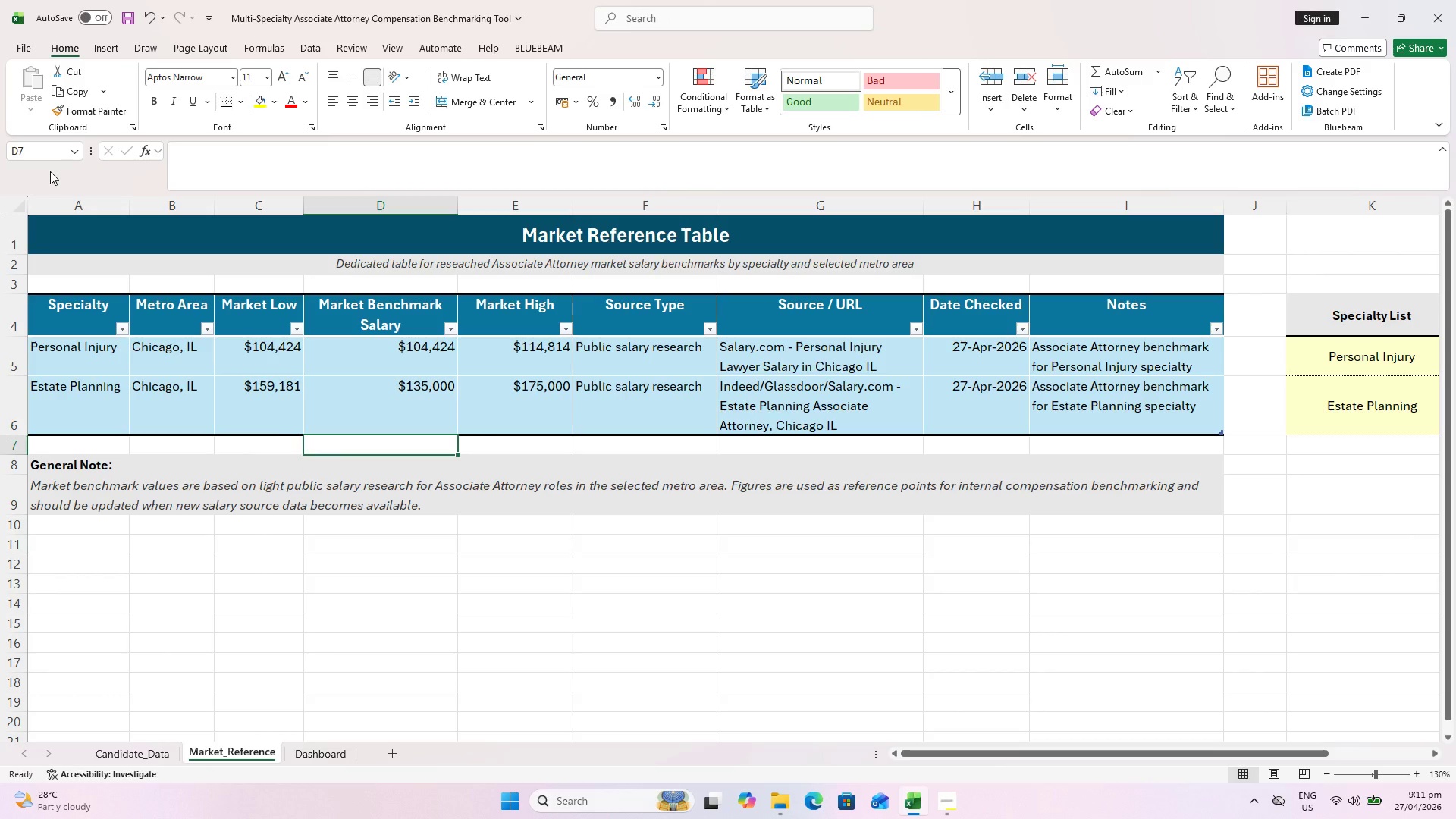 
key(ArrowUp)
 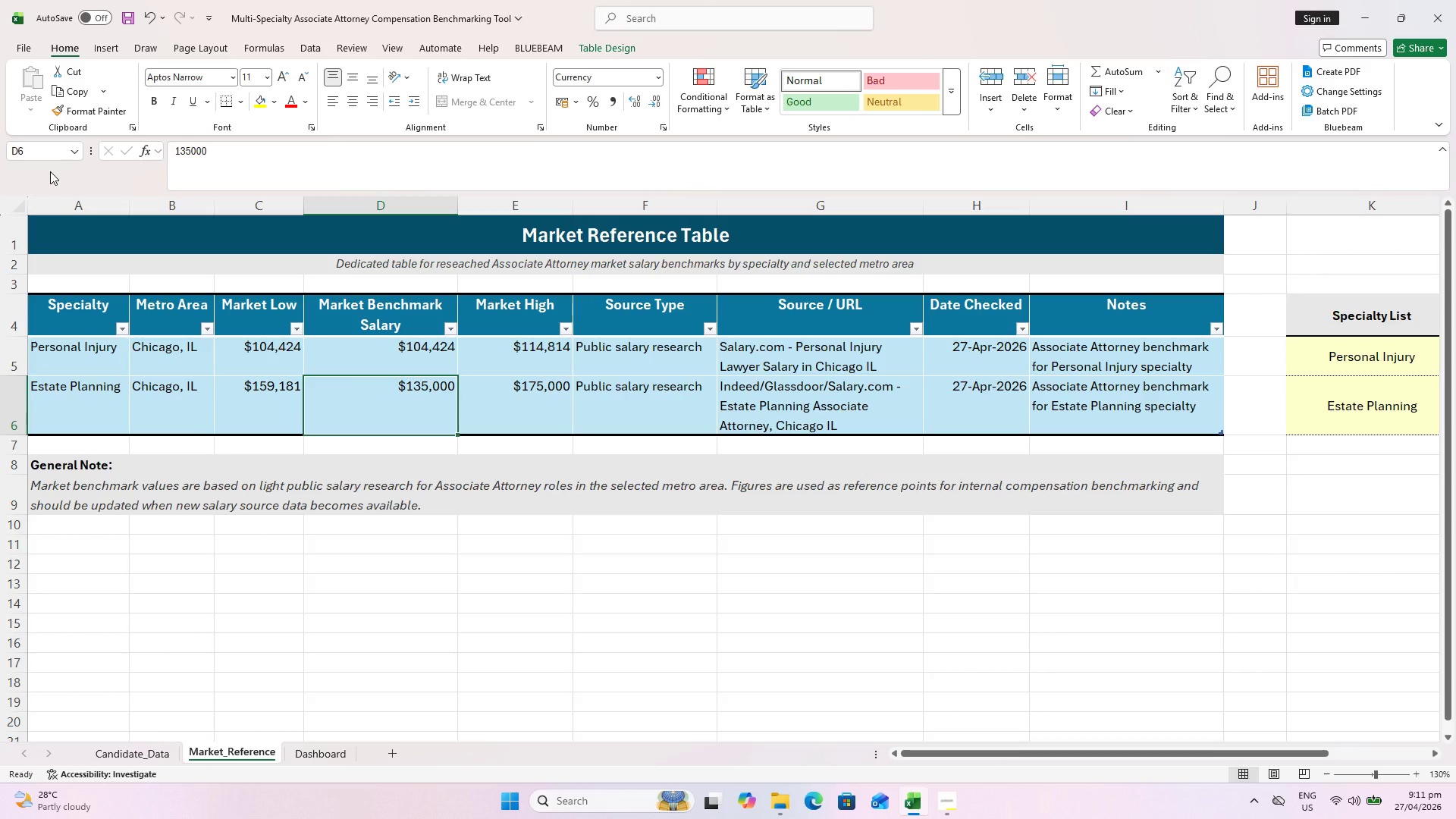 
type(196039)
 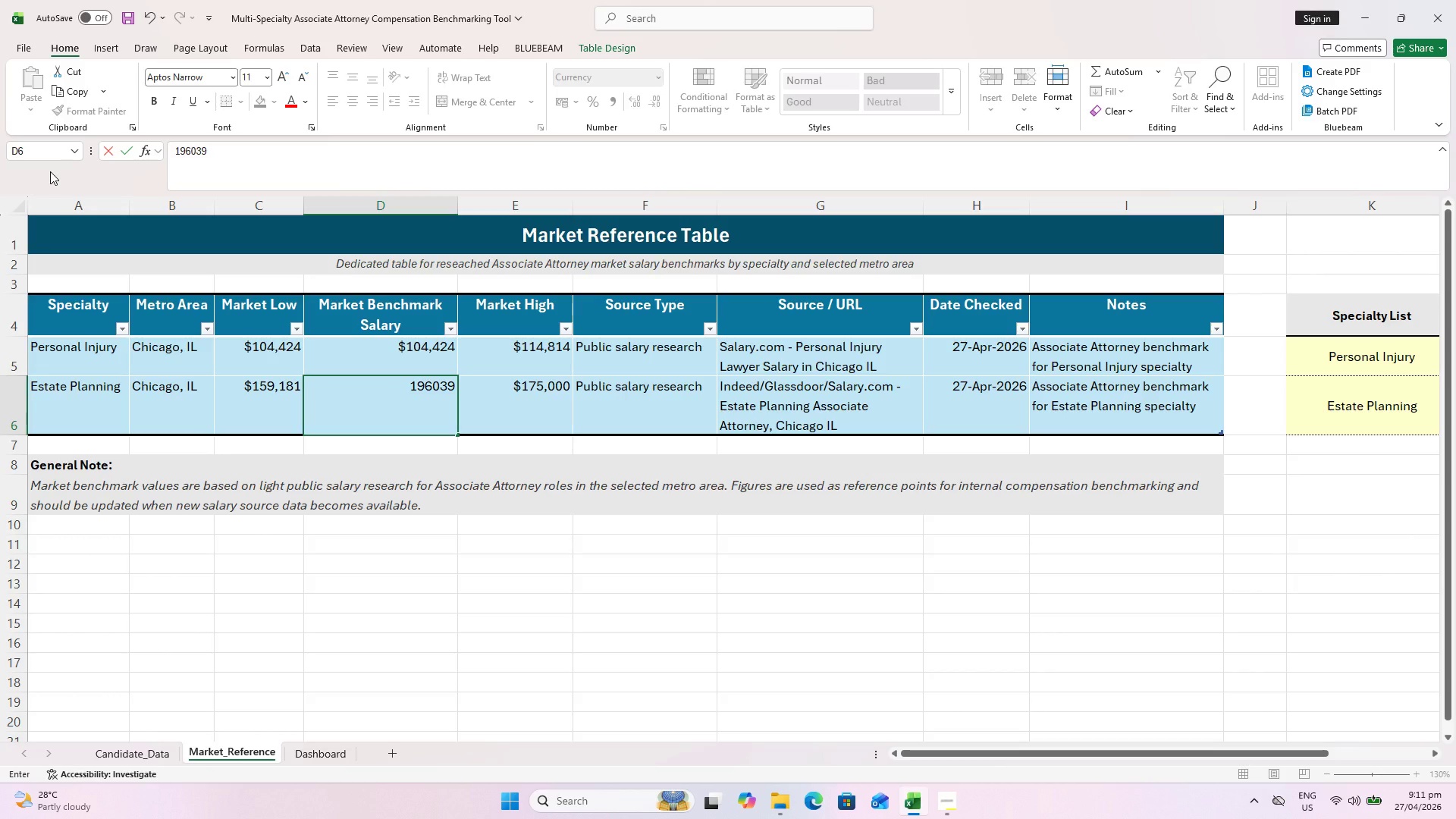 
key(ArrowRight)
 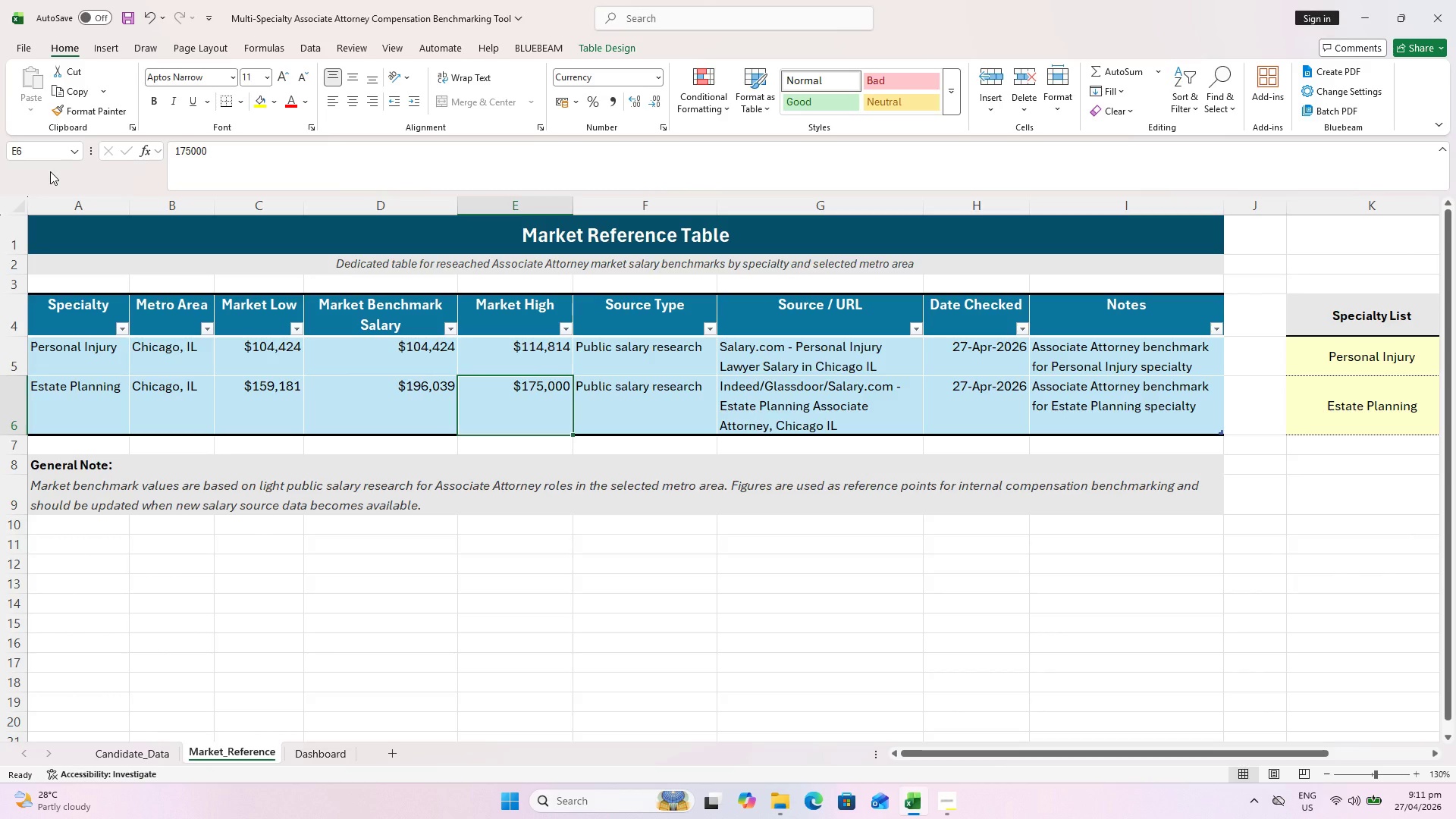 
type(246578)
 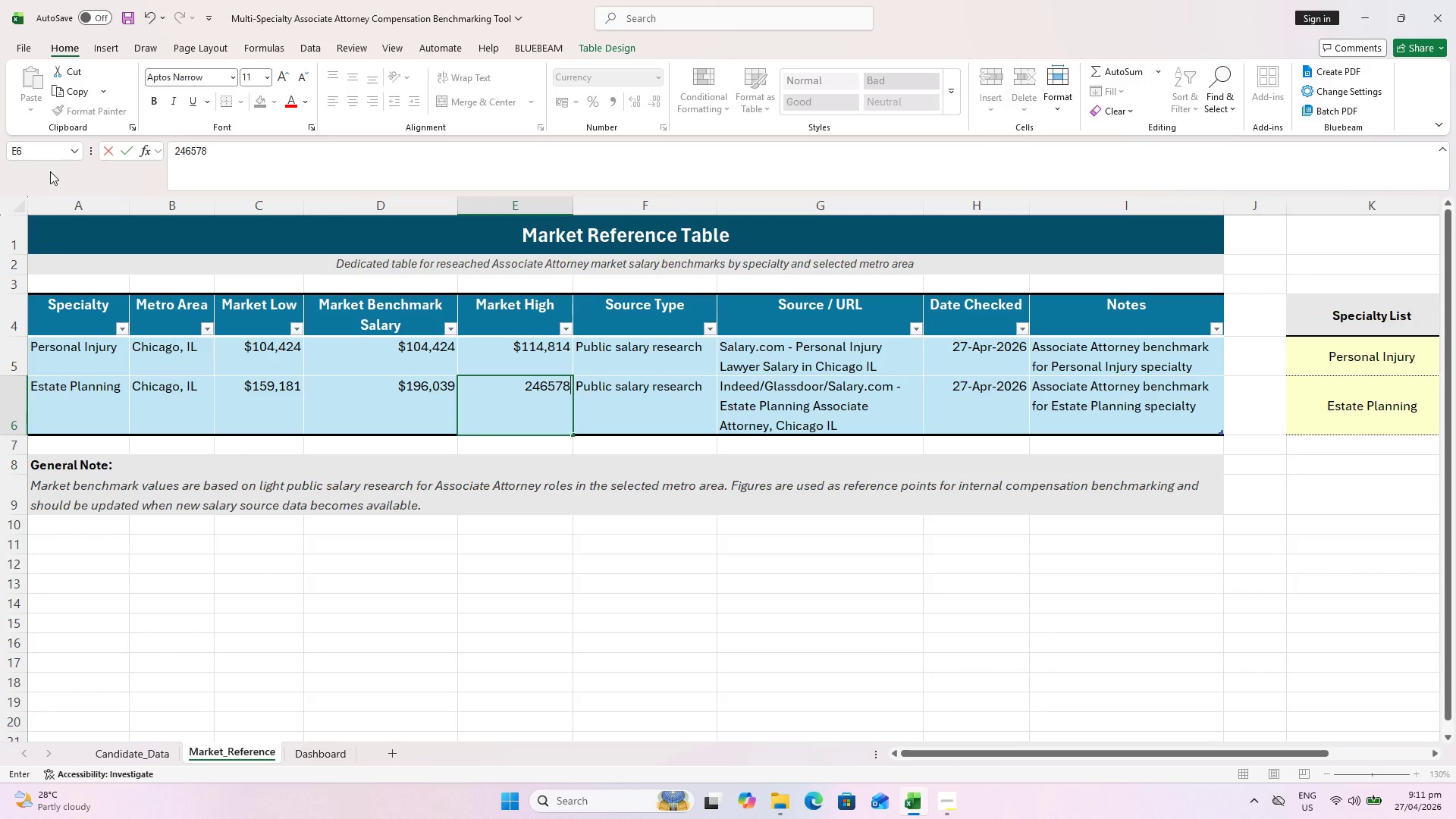 
key(ArrowRight)
 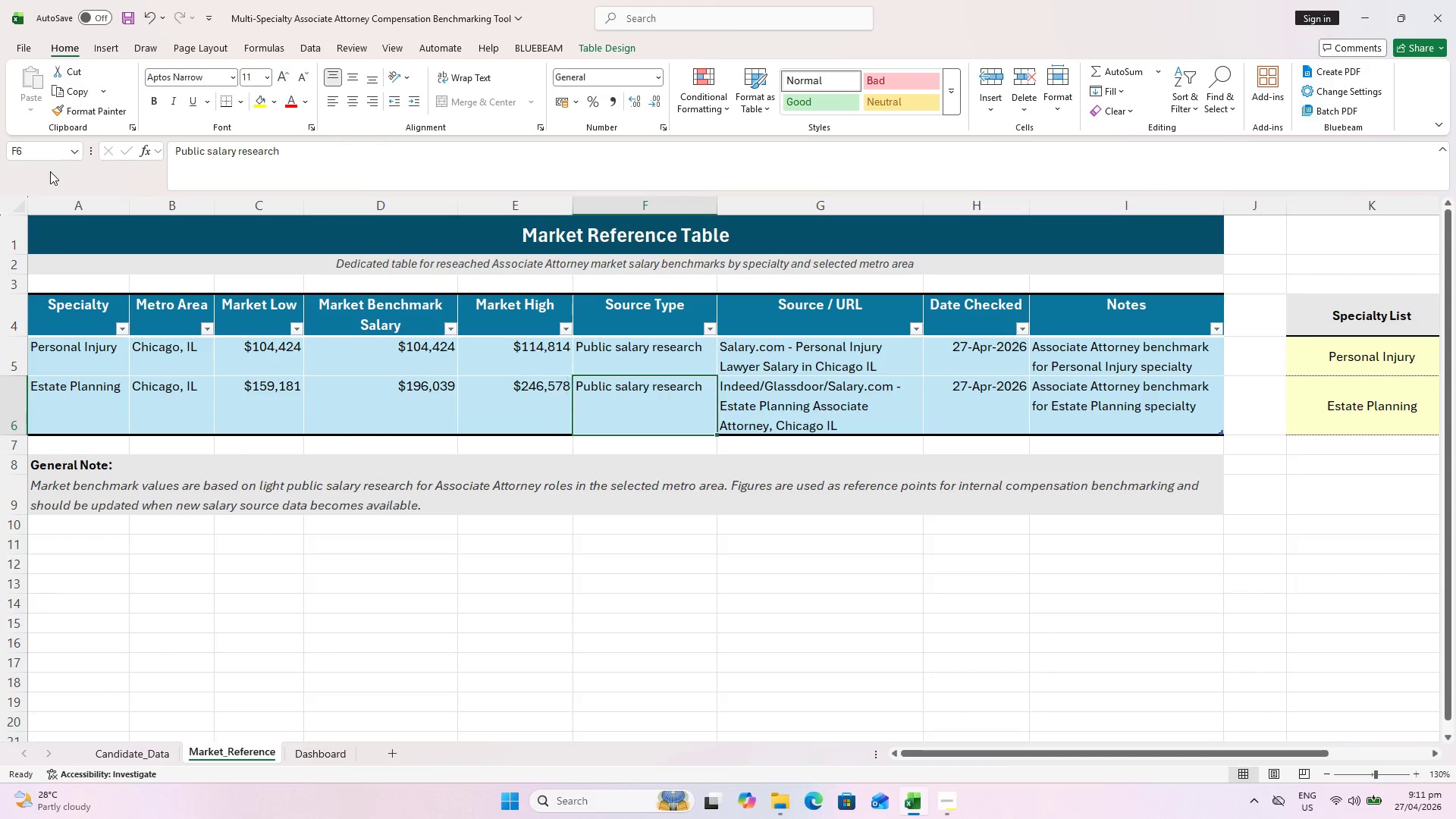 
key(ArrowRight)
 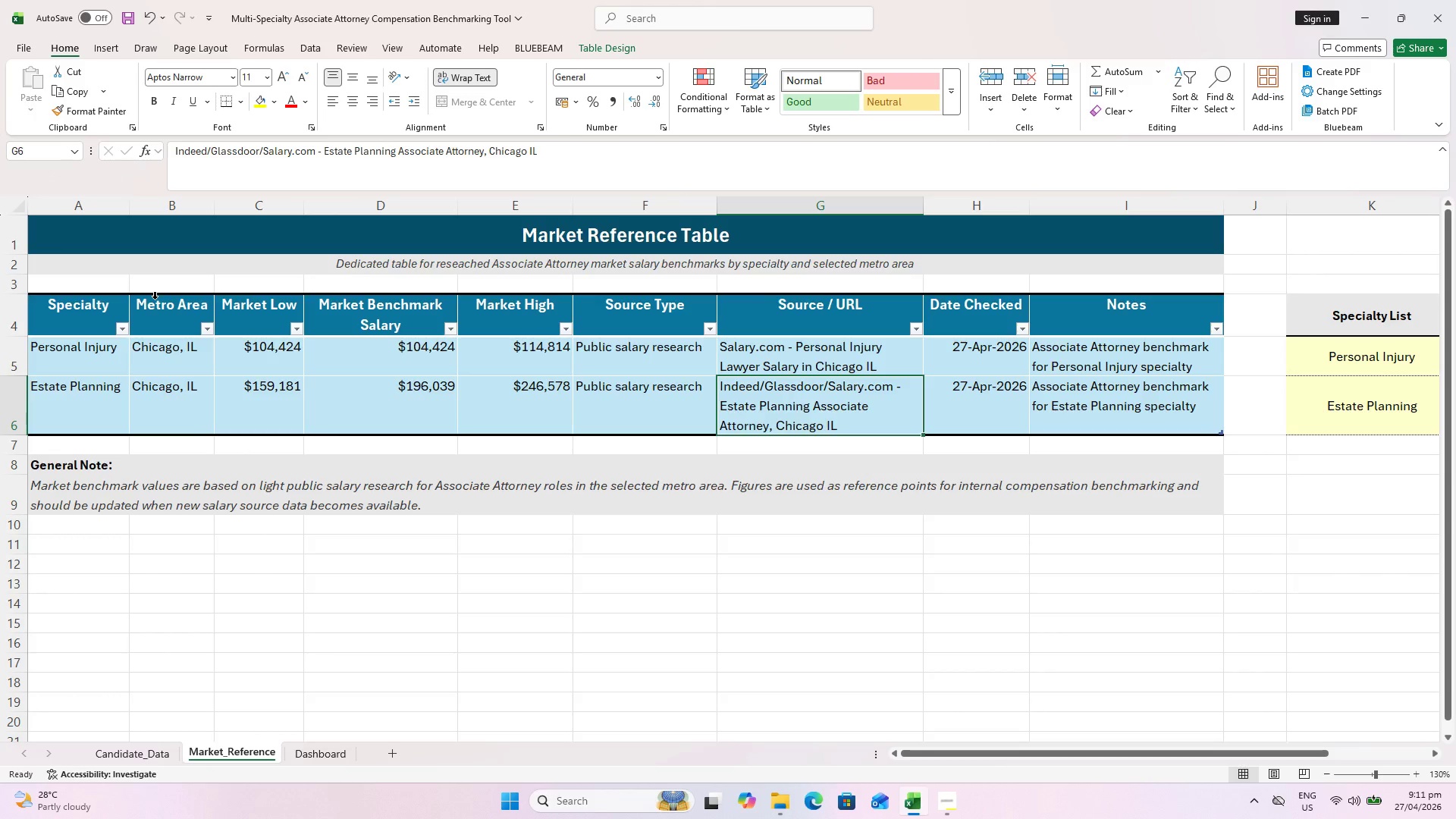 
wait(8.88)
 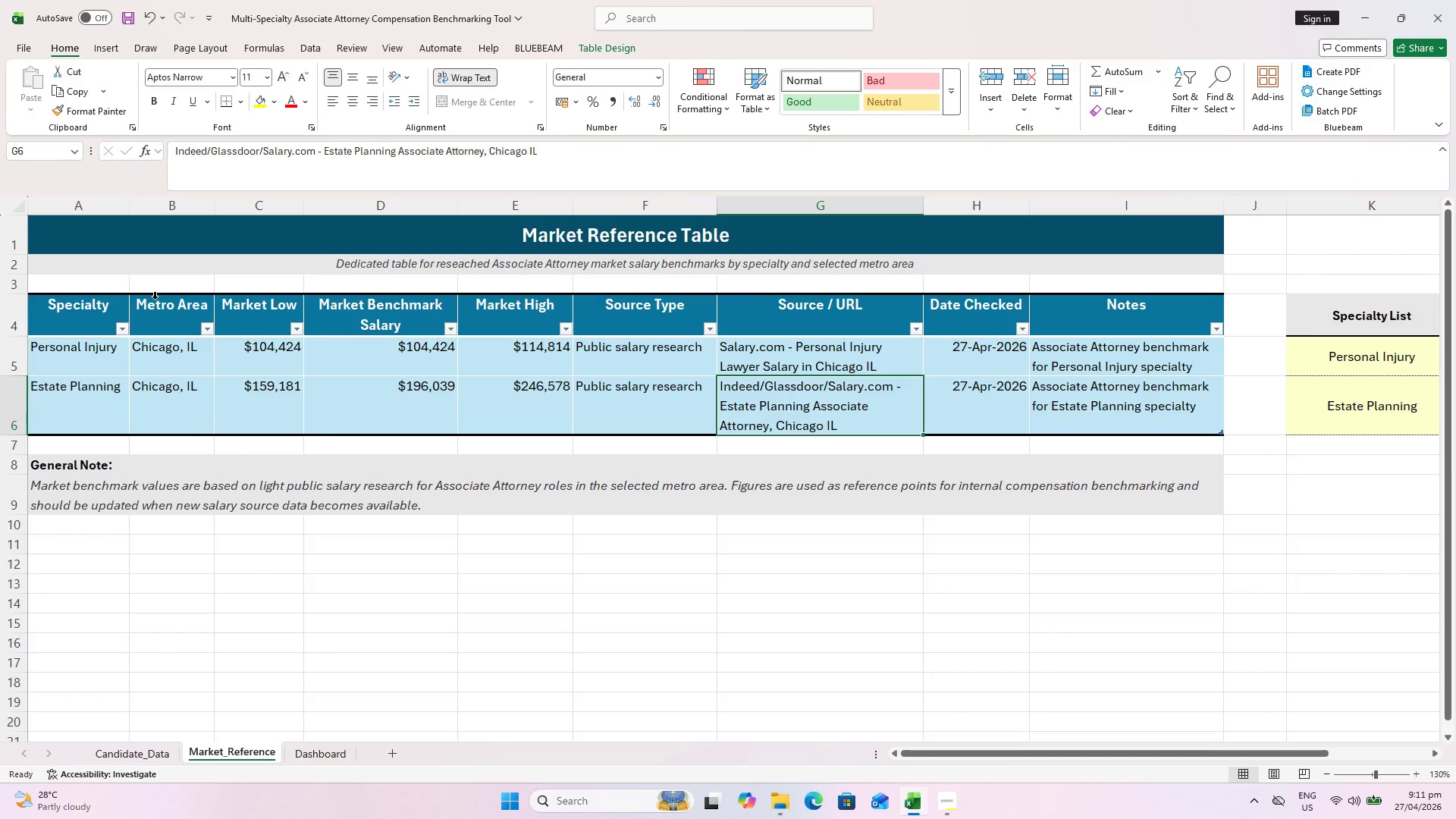 
left_click_drag(start_coordinate=[625, 161], to_coordinate=[0, 190])
 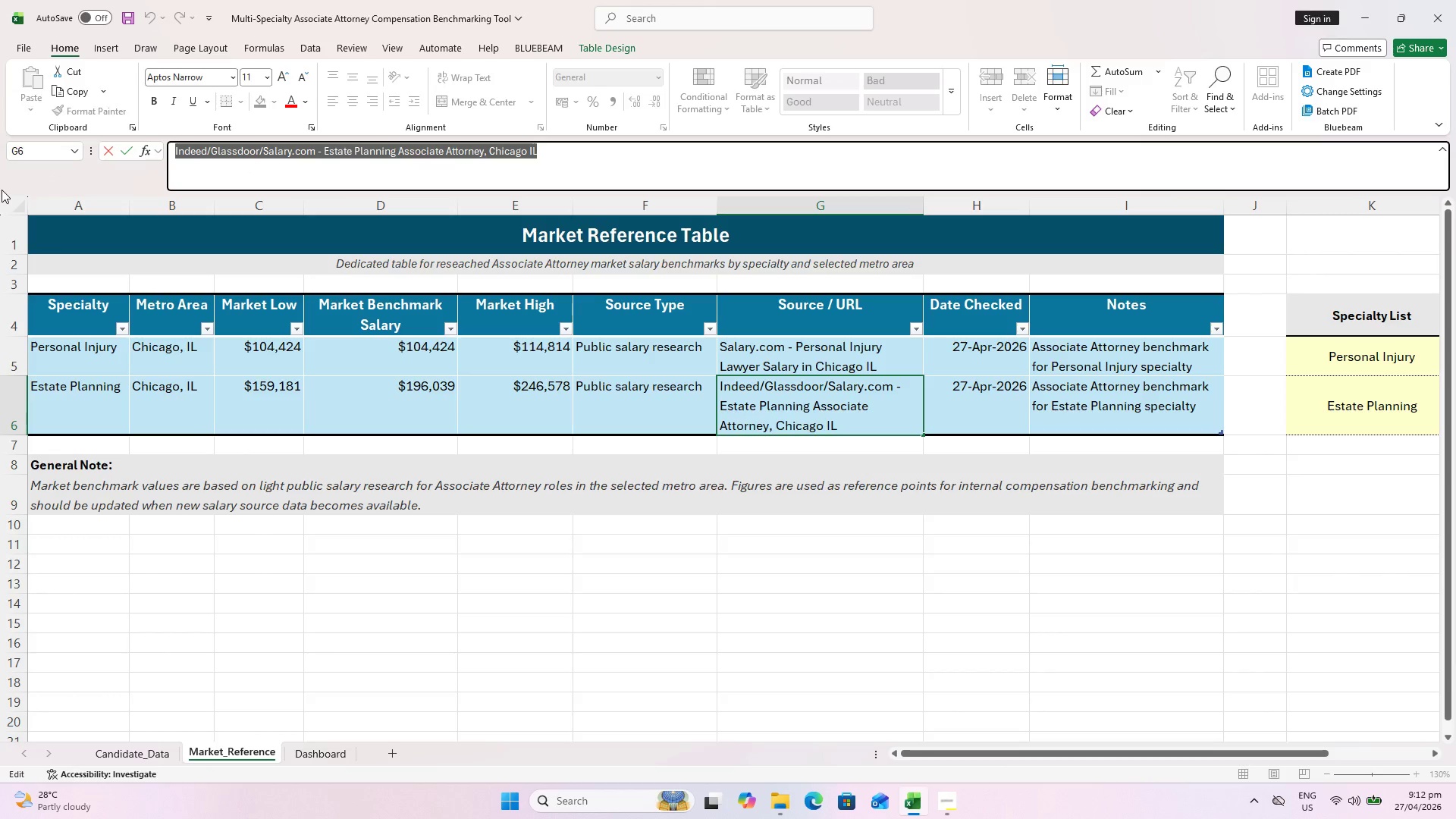 
type(Glassdoor - Associate Attorney Salaries in Chicago, IL)
 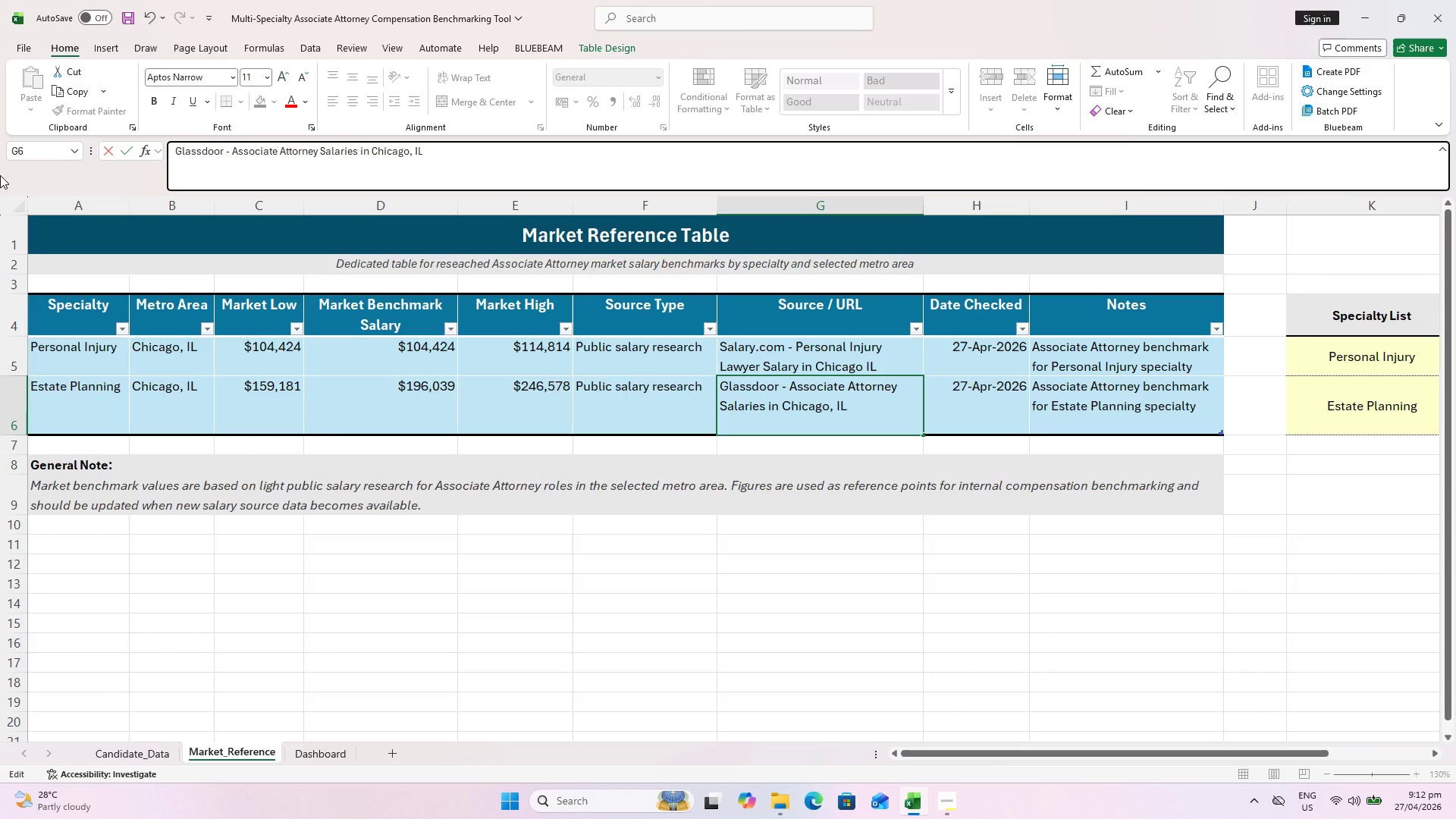 
left_click_drag(start_coordinate=[899, 508], to_coordinate=[904, 511])
 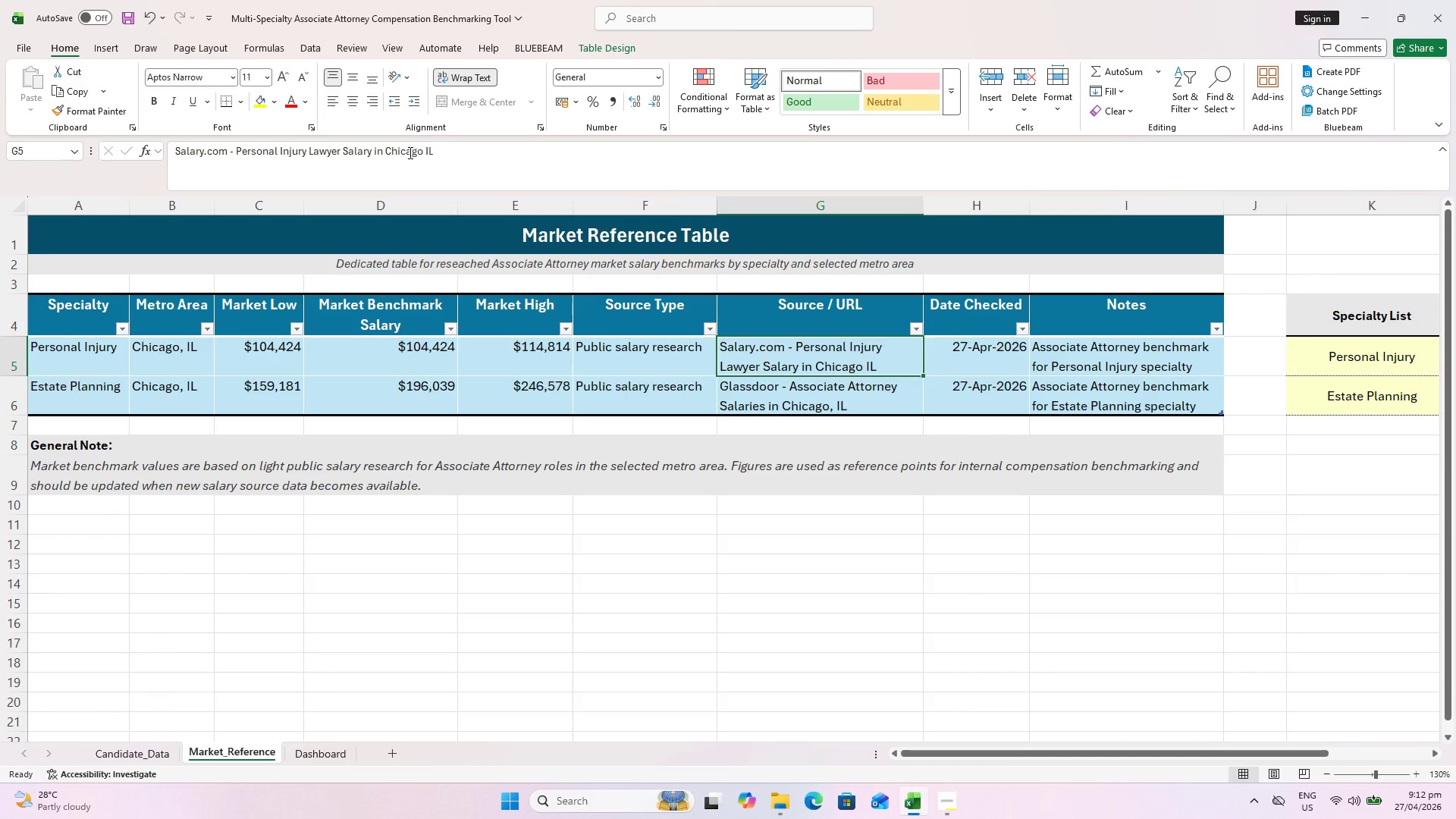 
left_click([416, 150])
 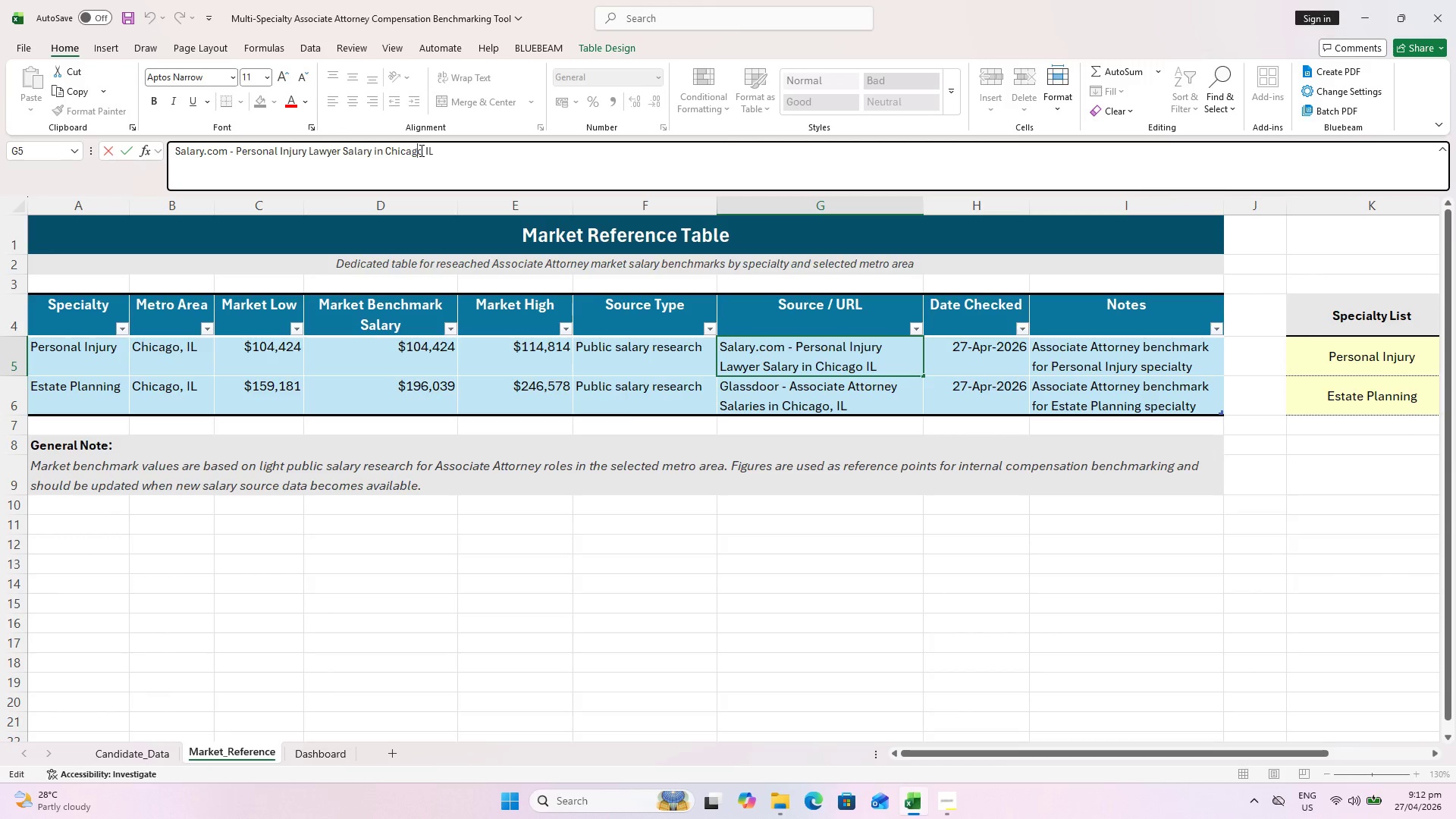 
left_click([420, 150])
 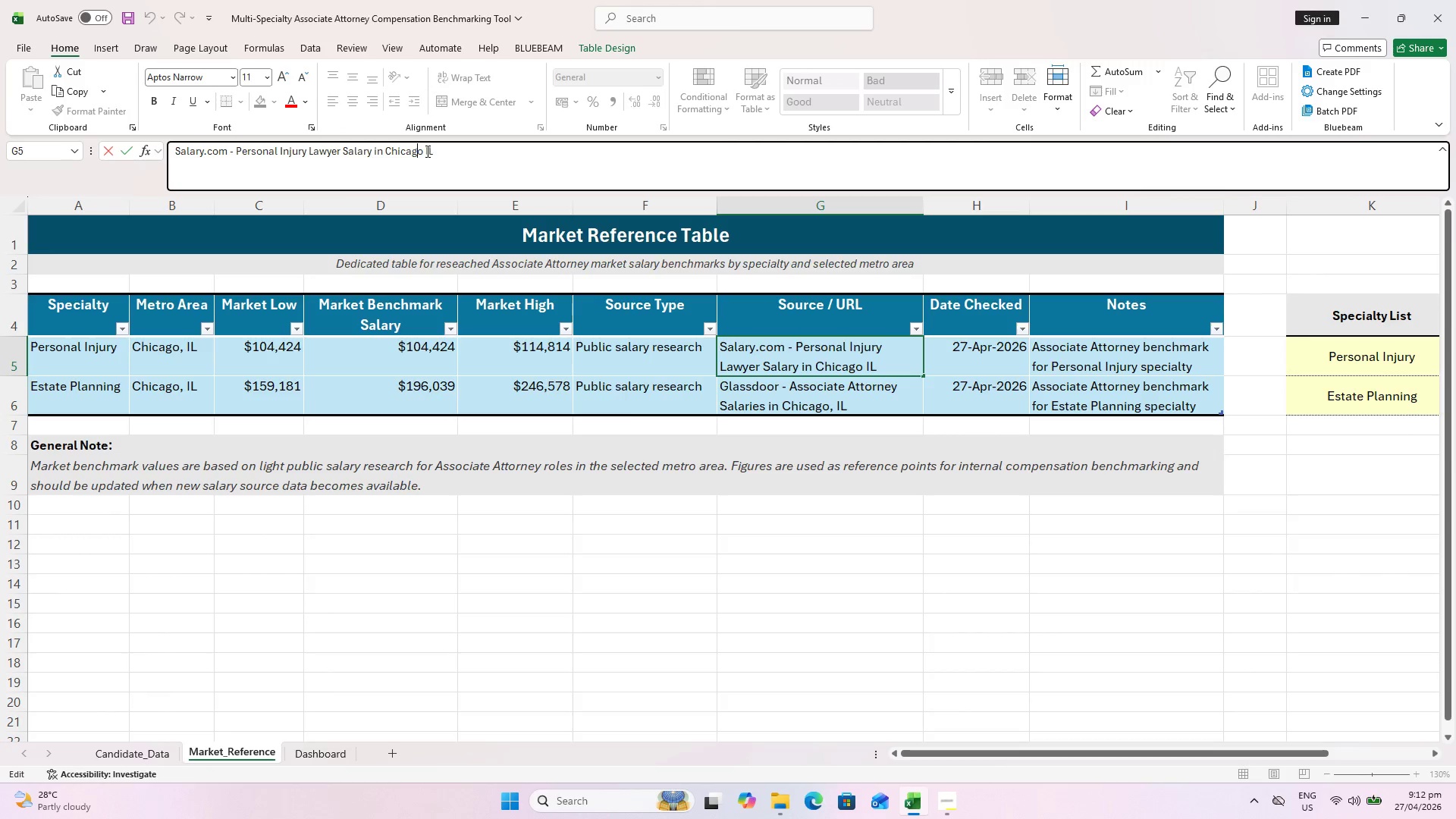 
left_click([424, 149])
 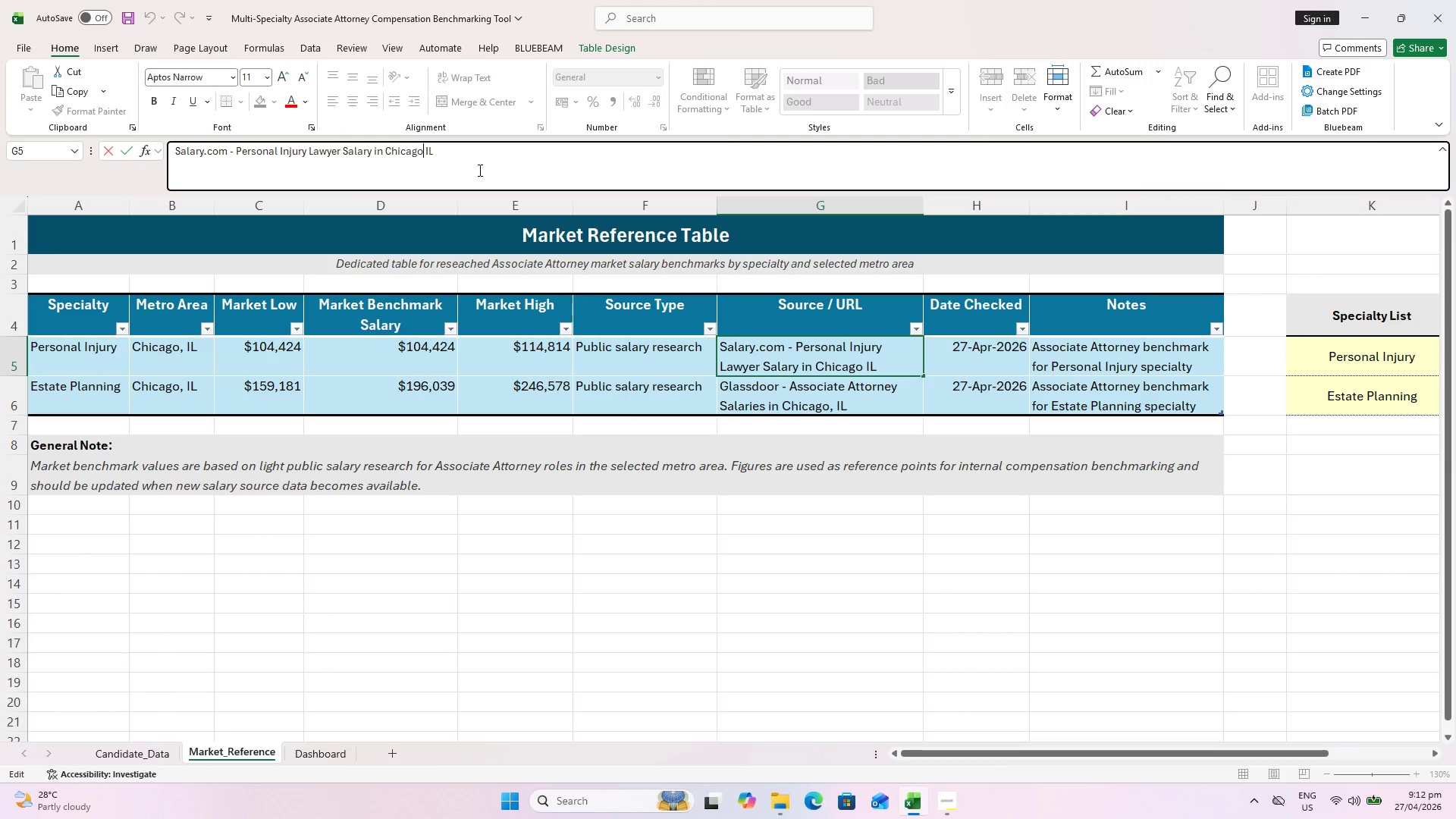 
key(Comma)
 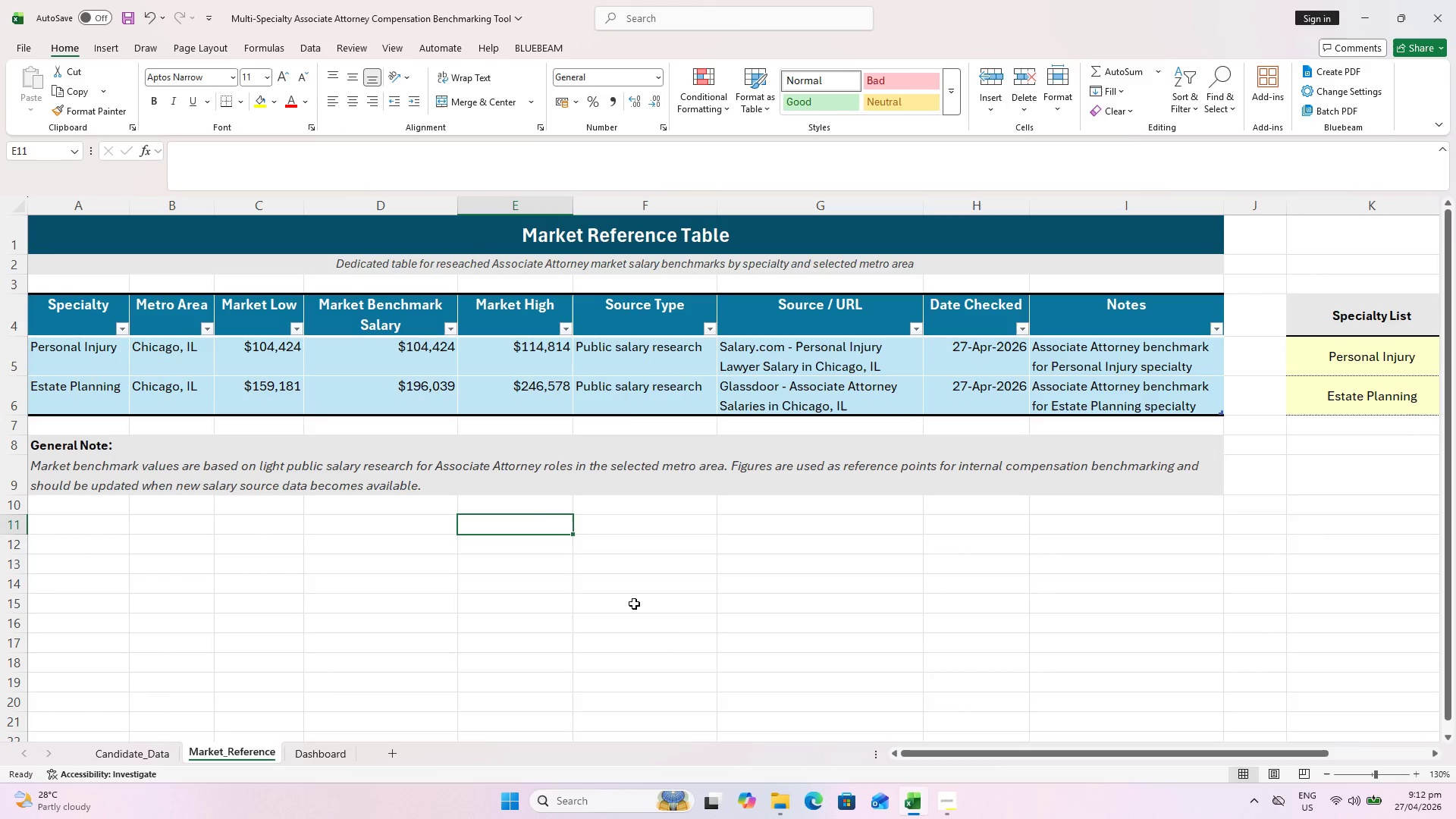 
key(Control+S)
 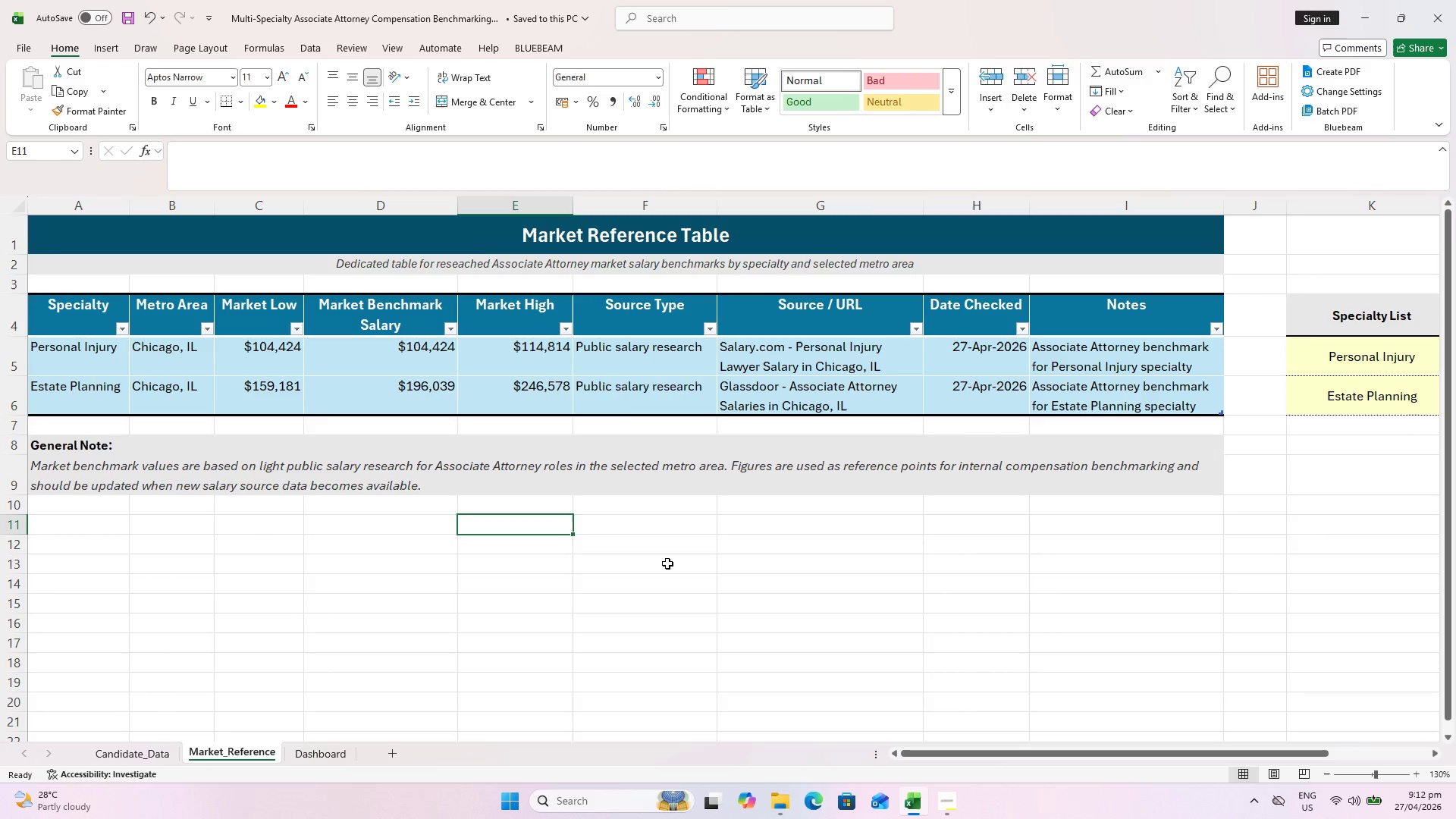 
wait(8.76)
 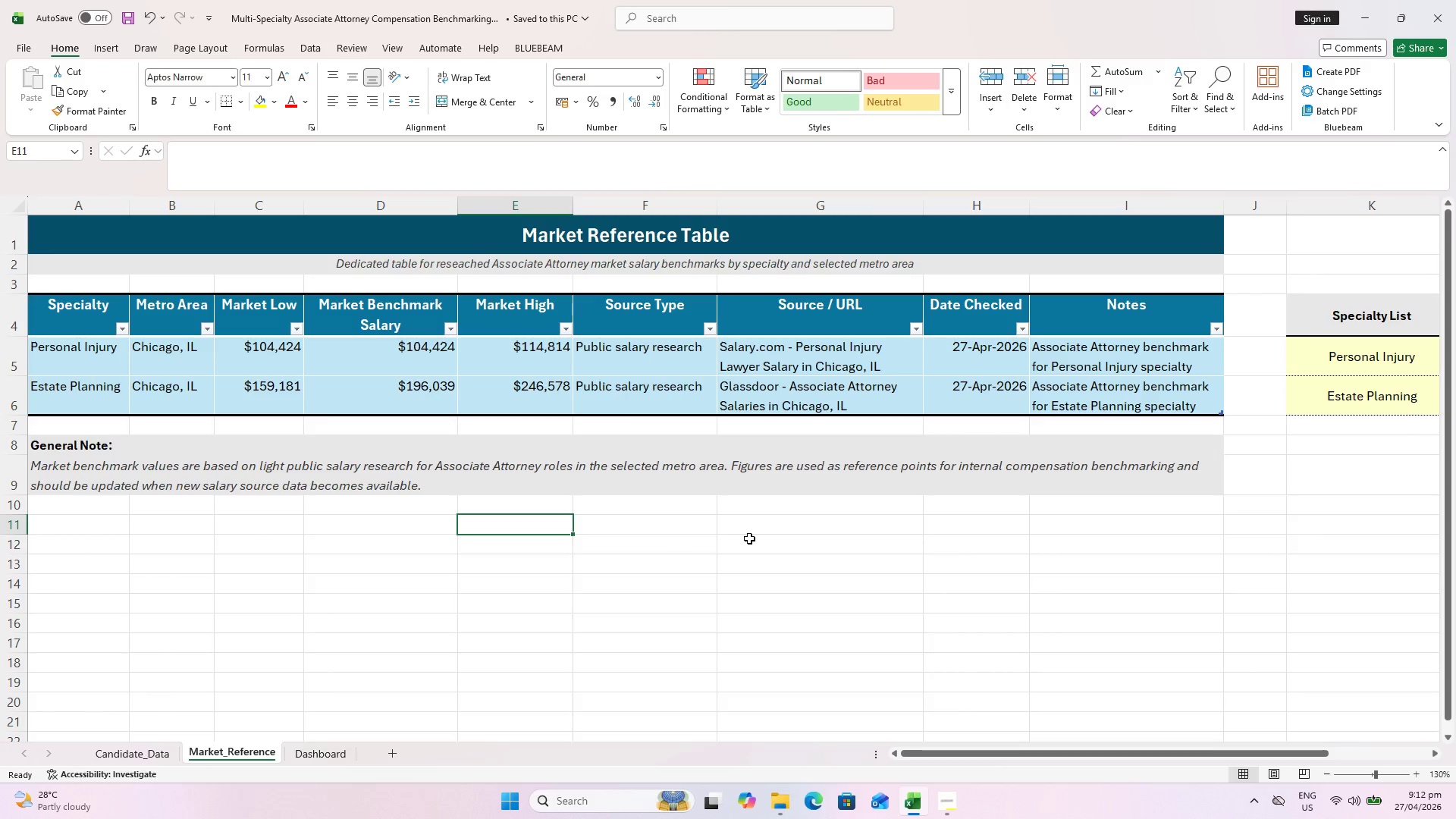 
key(Control+S)
 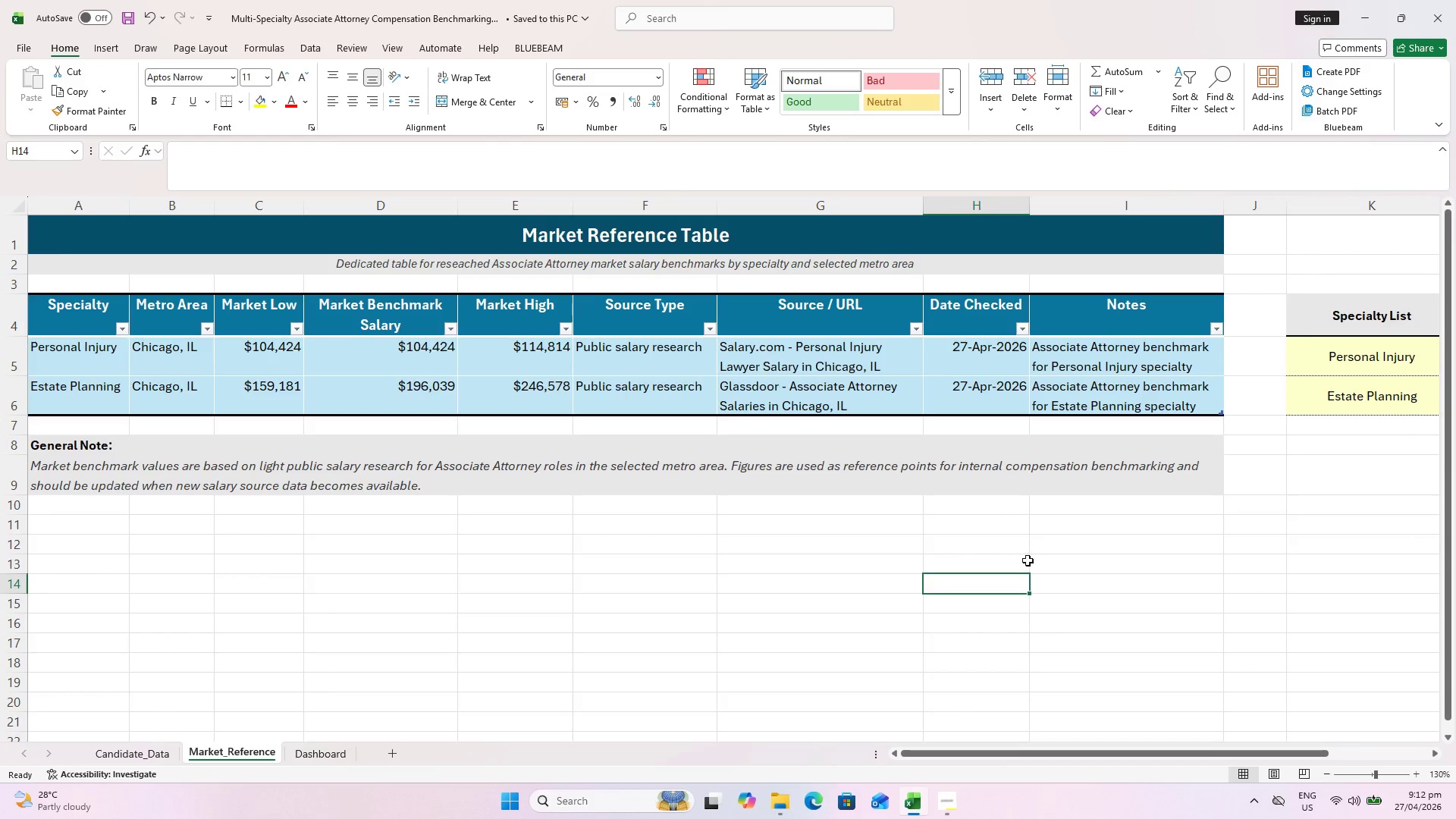 
wait(5.03)
 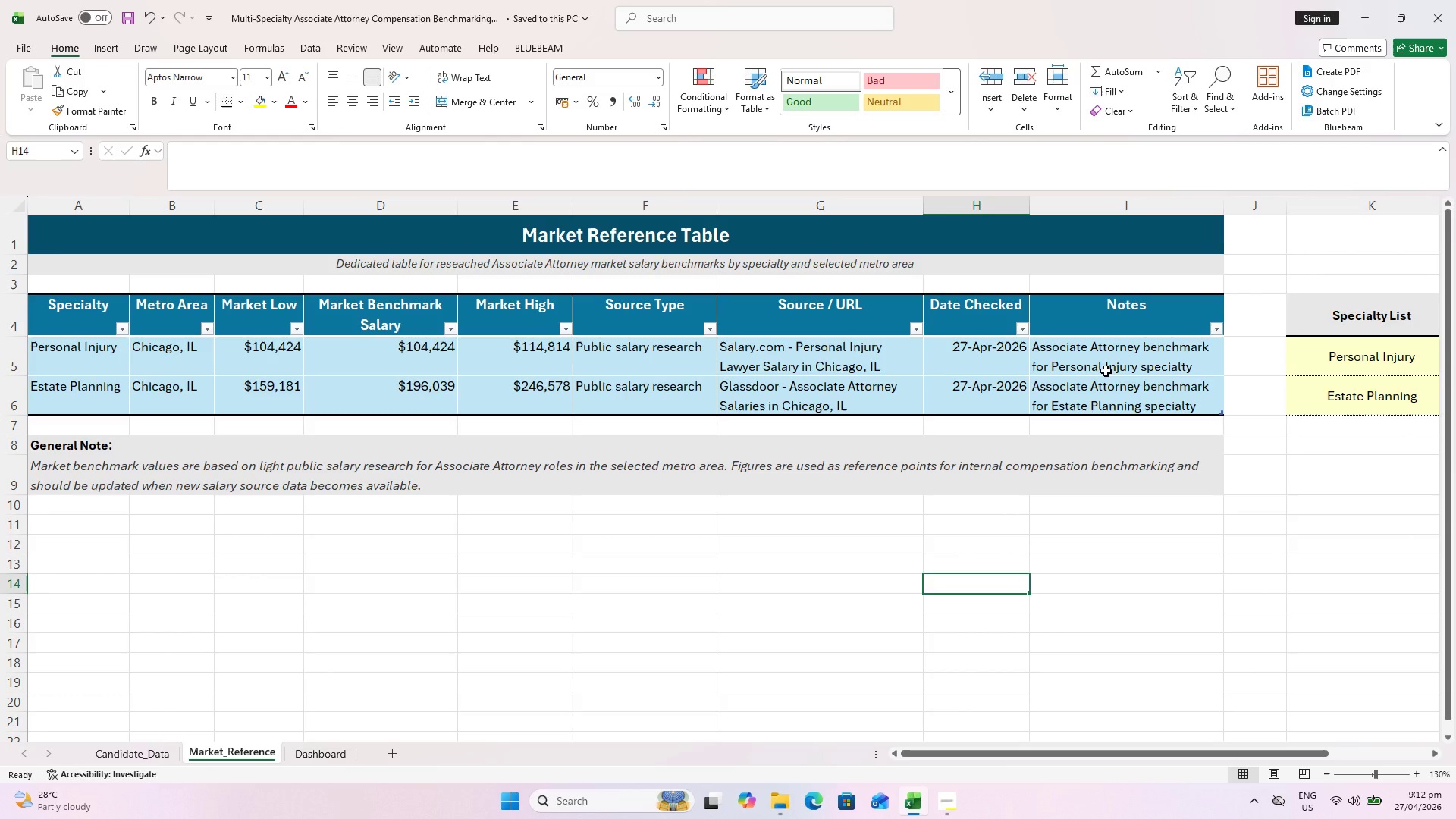 
left_click([1106, 356])
 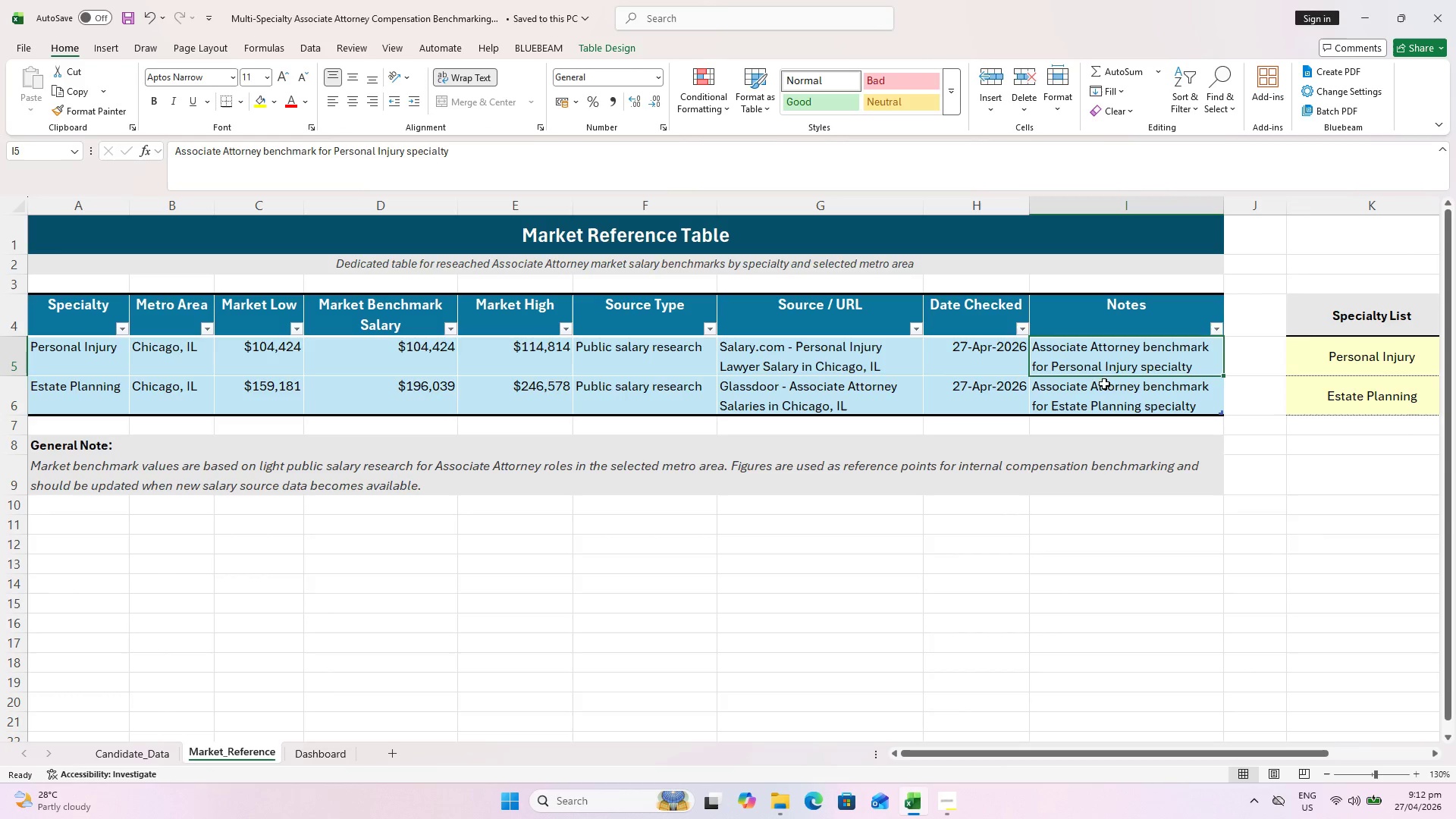 
left_click([1101, 392])
 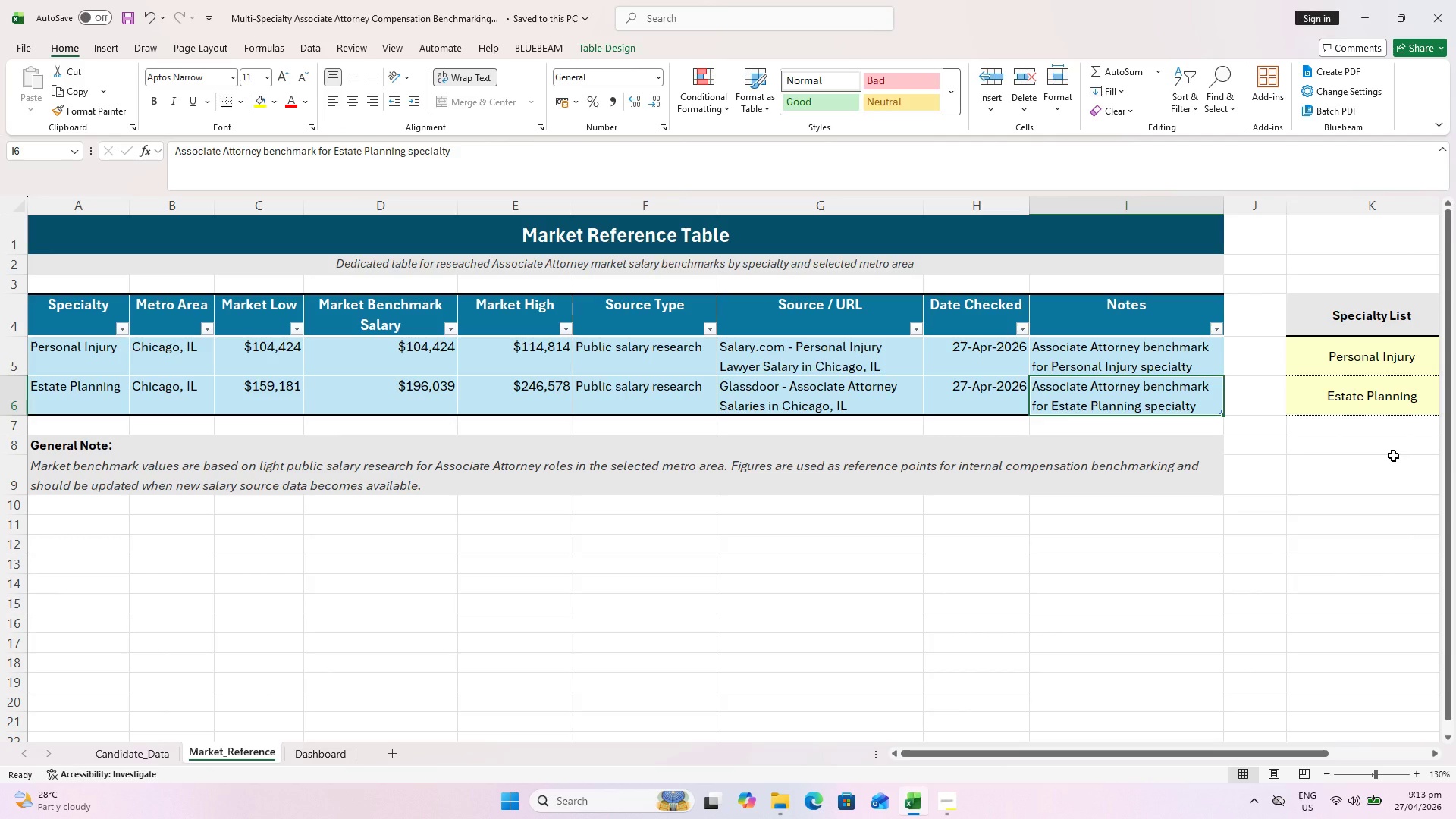 
wait(63.92)
 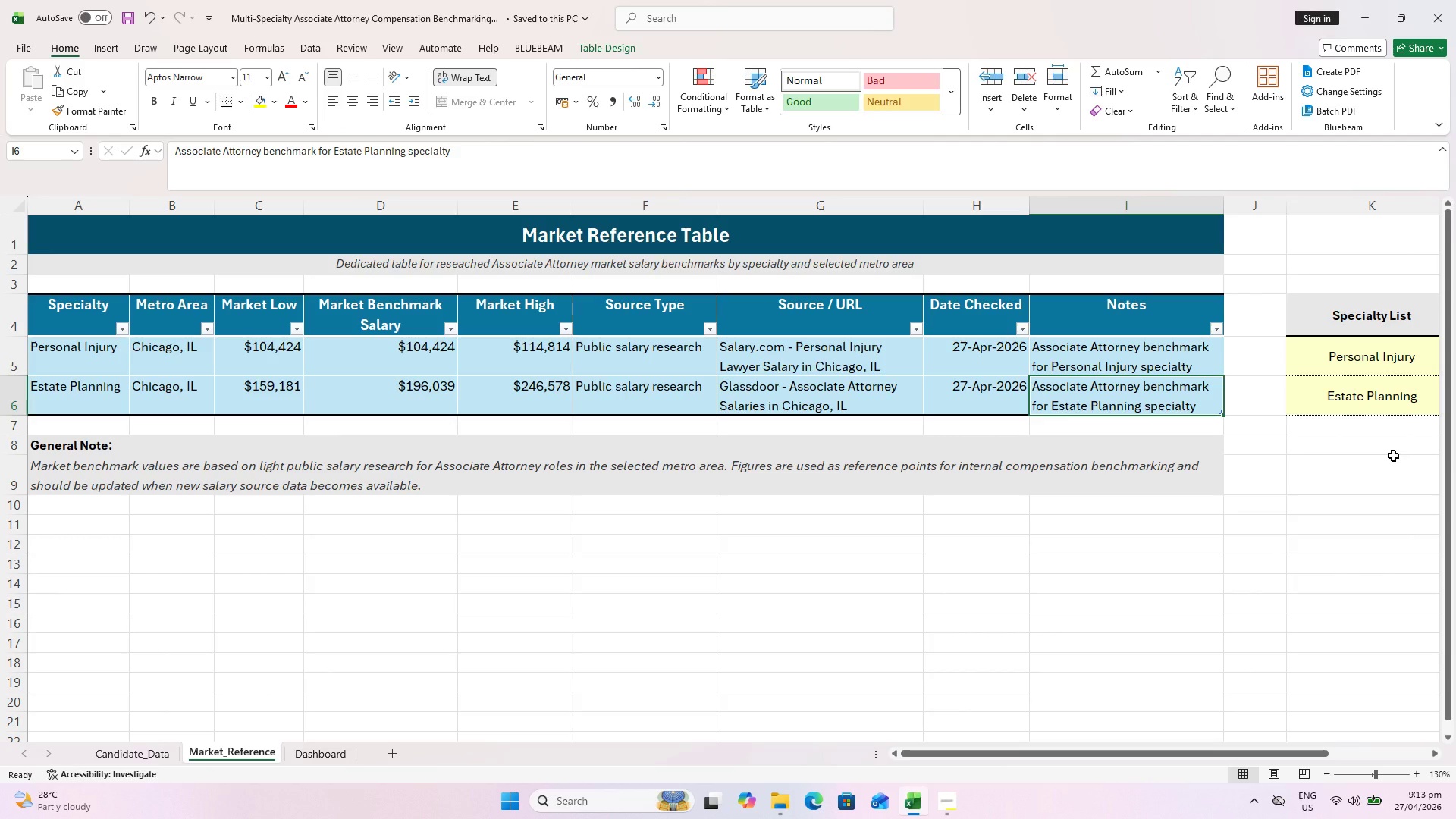 
left_click([1120, 355])
 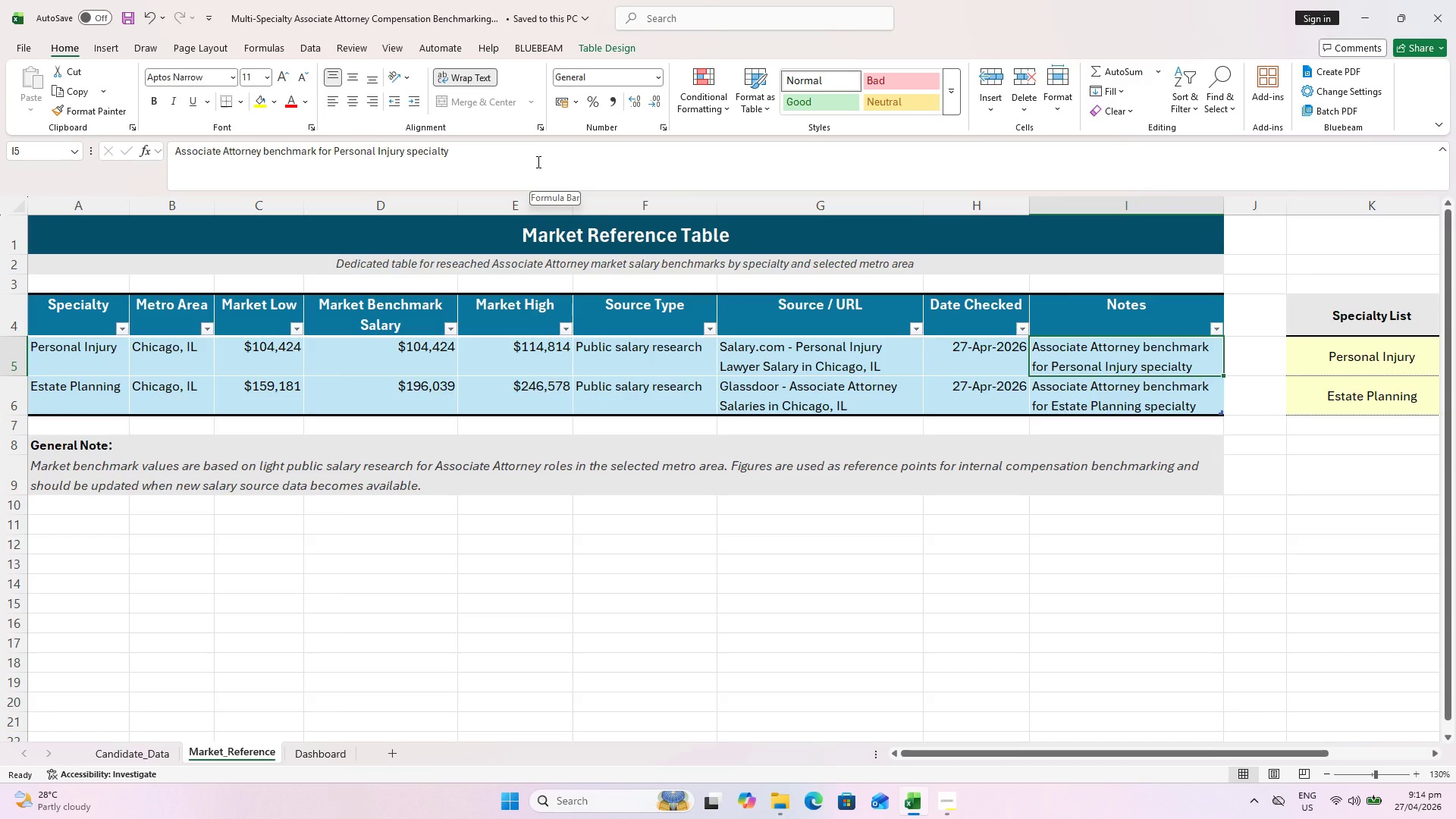 
wait(25.28)
 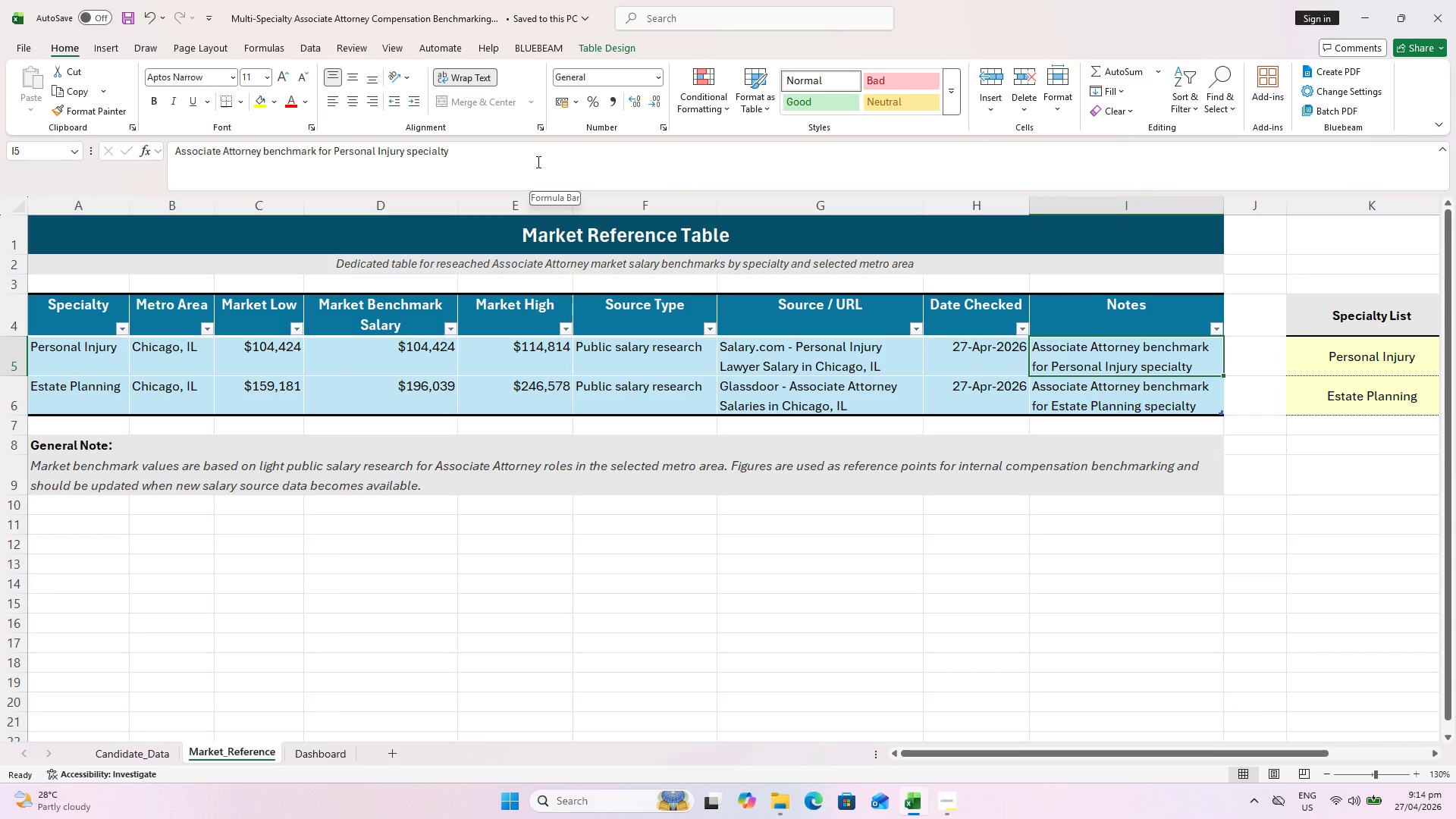 
left_click_drag(start_coordinate=[537, 161], to_coordinate=[46, 118])
 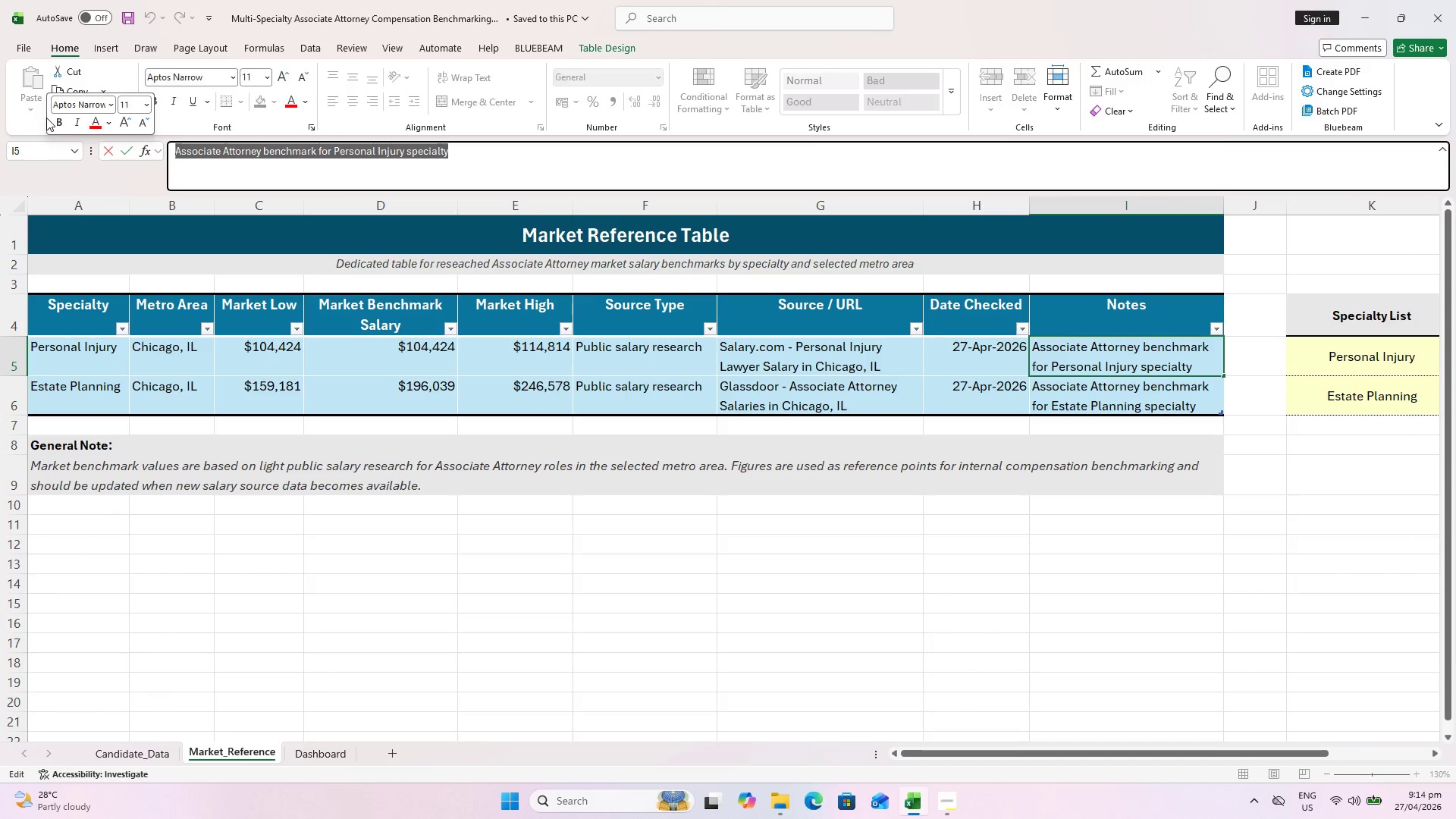 
type(Based on )
 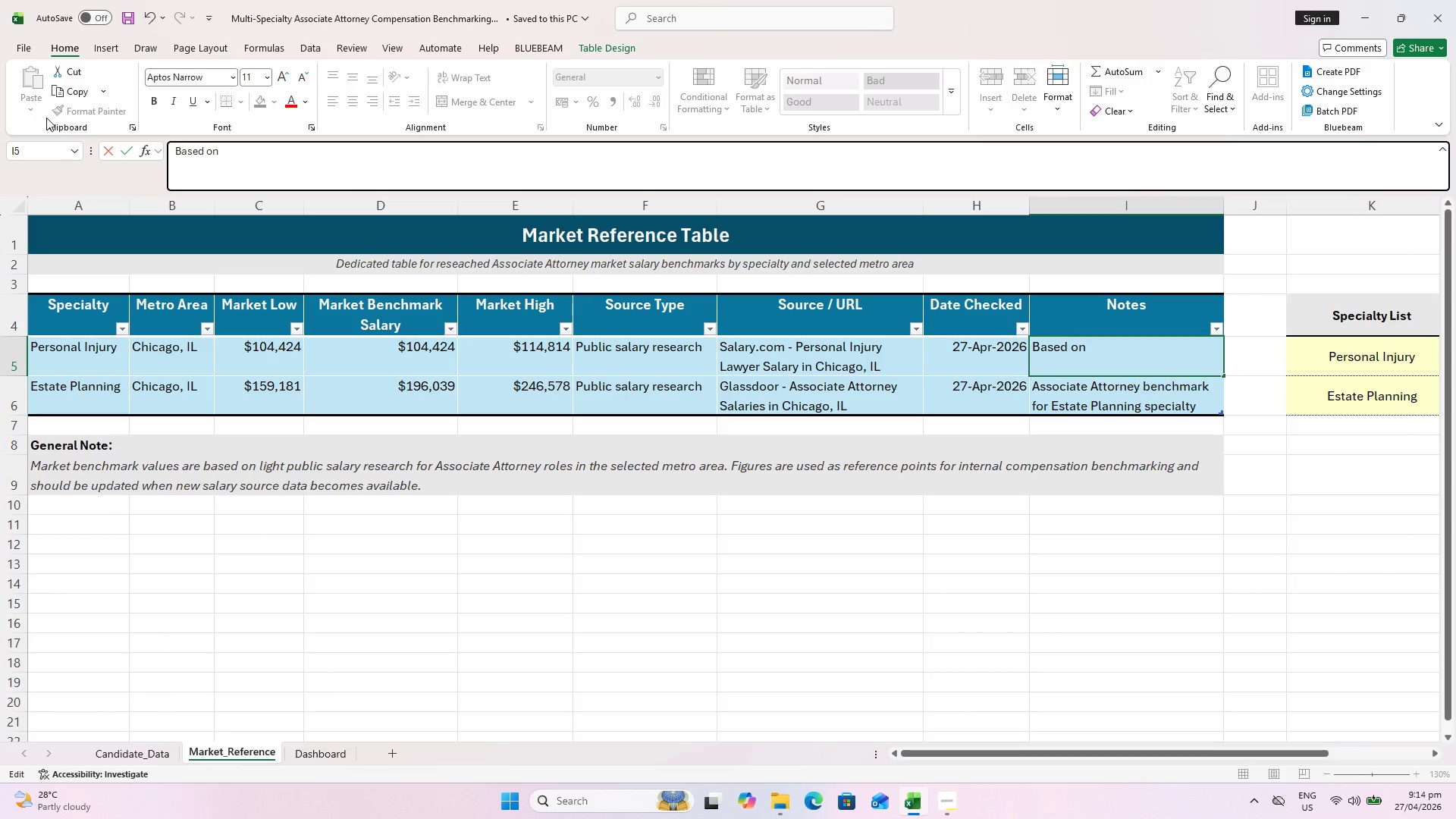 
type(aggregated public jobb posting )
key(Backspace)
type(s; includes bbase)
key(Backspace)
key(Backspace)
key(Backspace)
key(Backspace)
type(ase salary only, excluding potential conting)
key(Backspace)
type(gency-based bonuses.)
 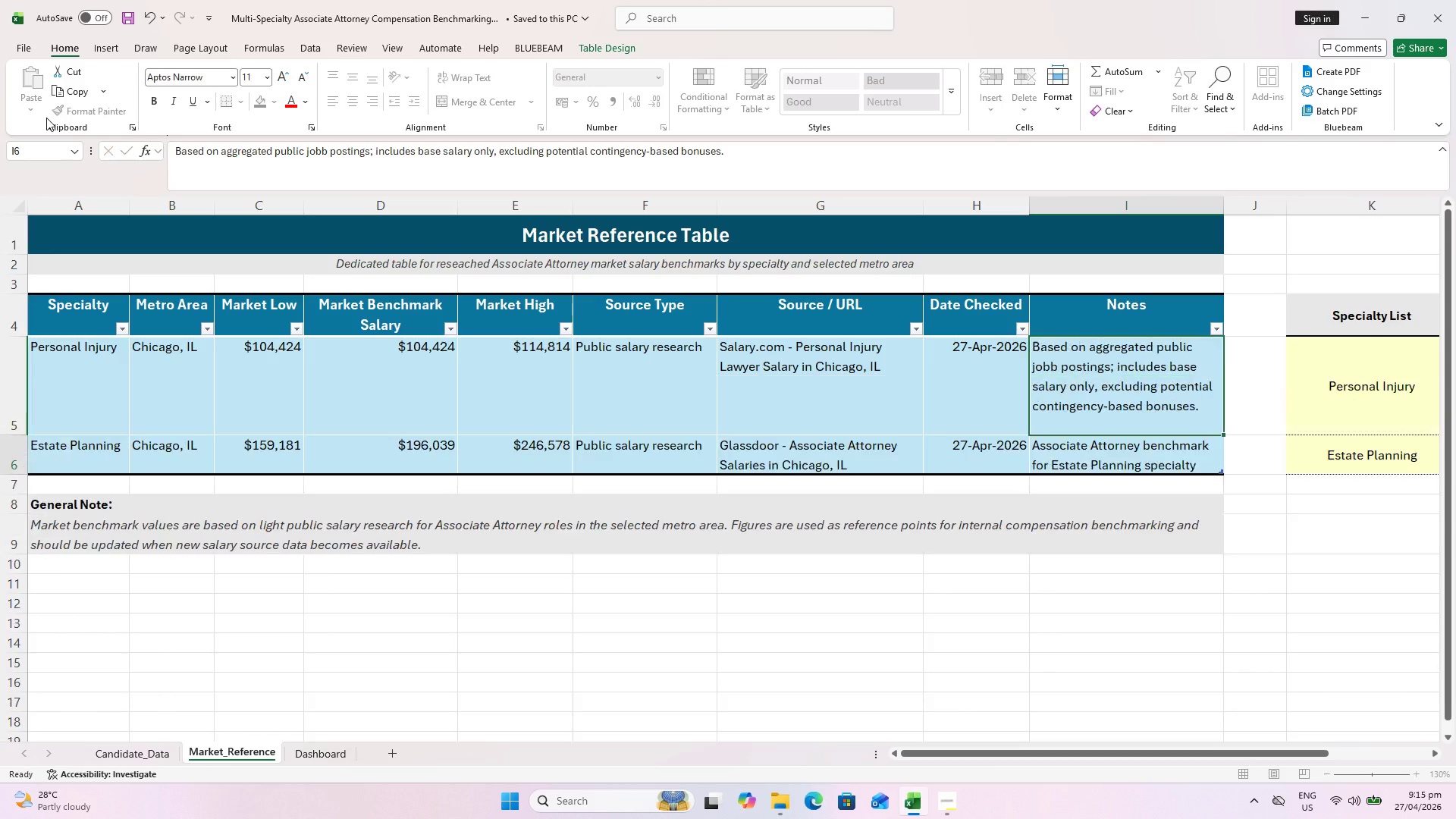 
key(Enter)
 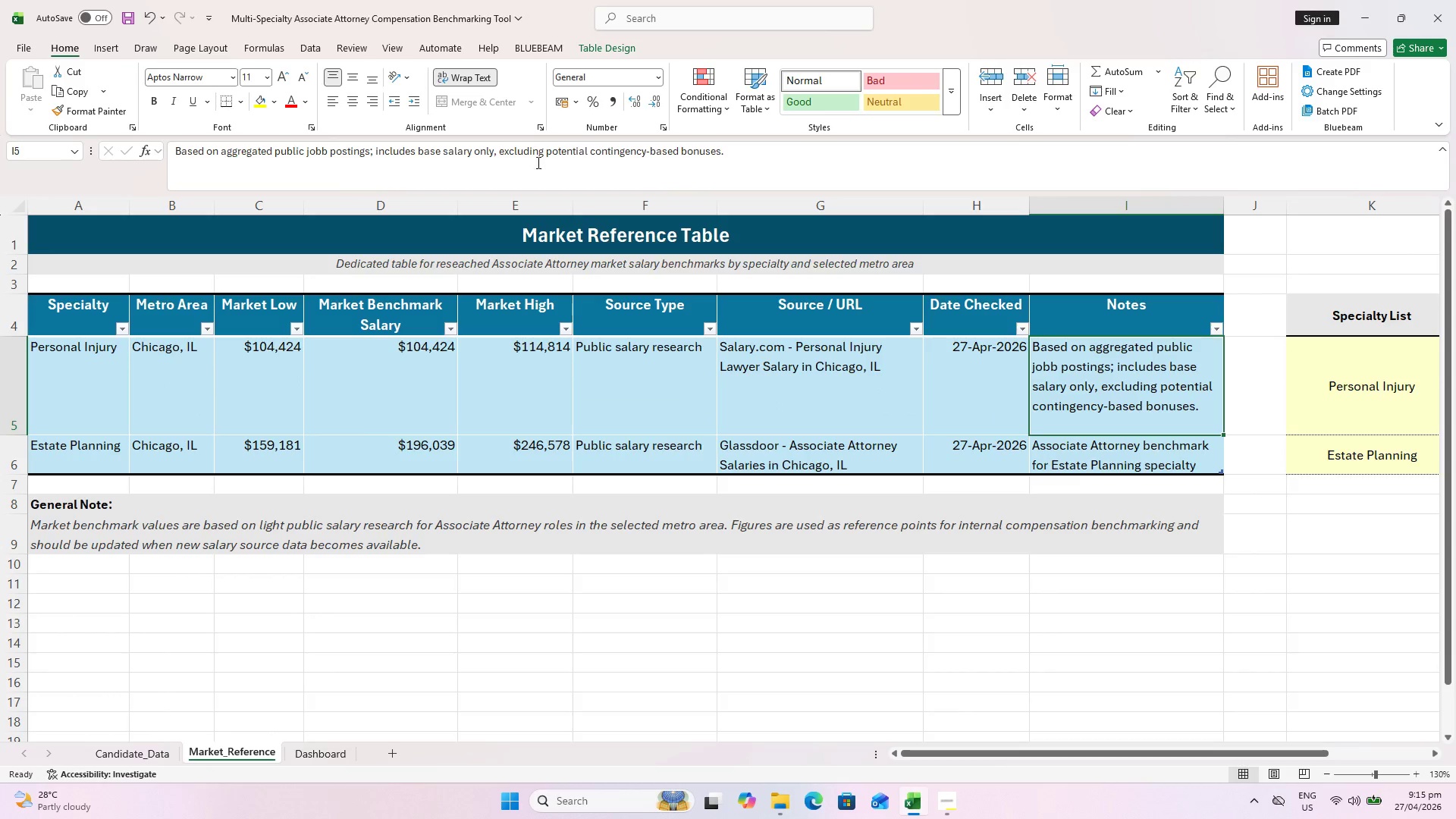 
left_click([319, 152])
 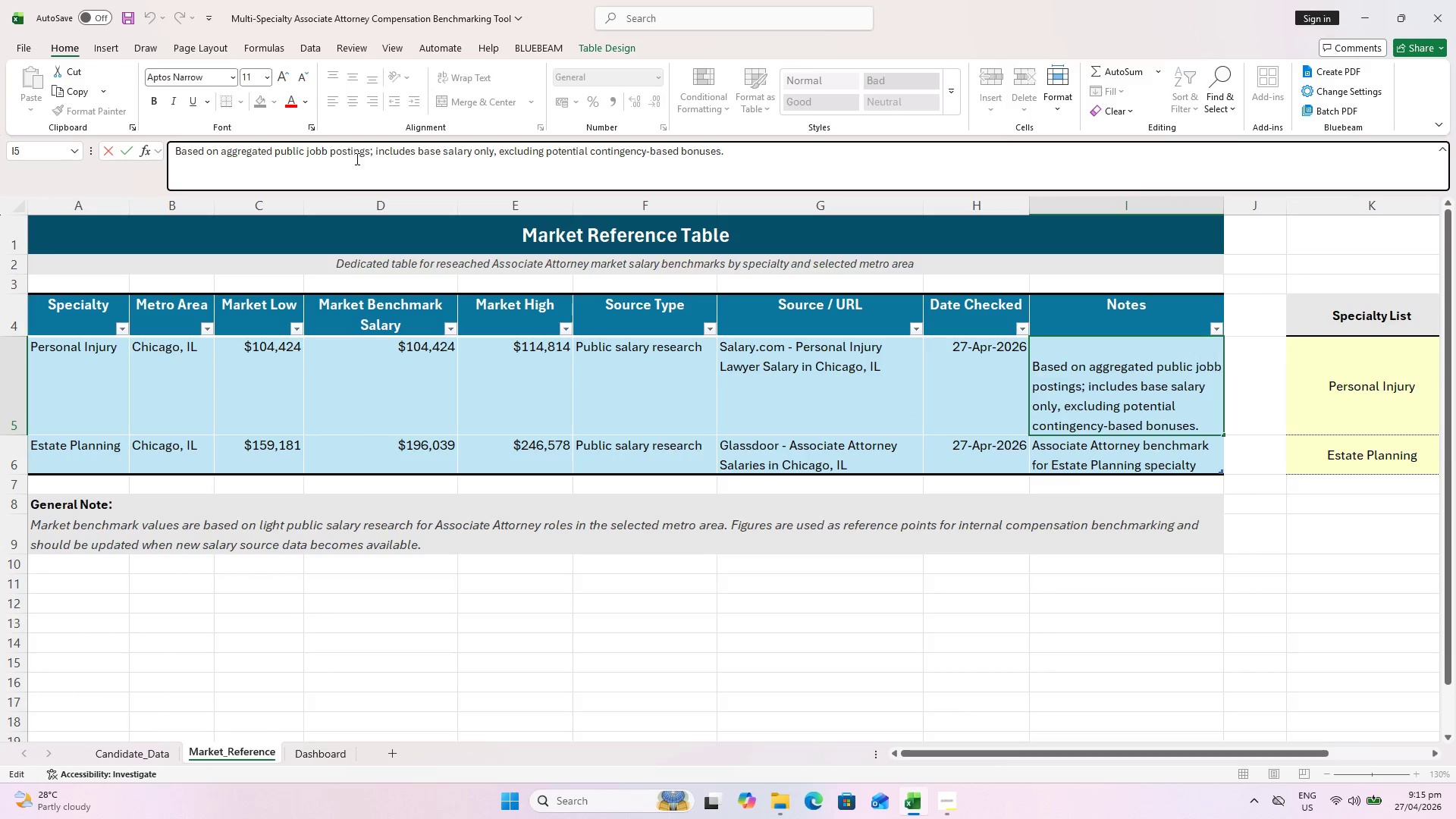 
key(Backspace)
 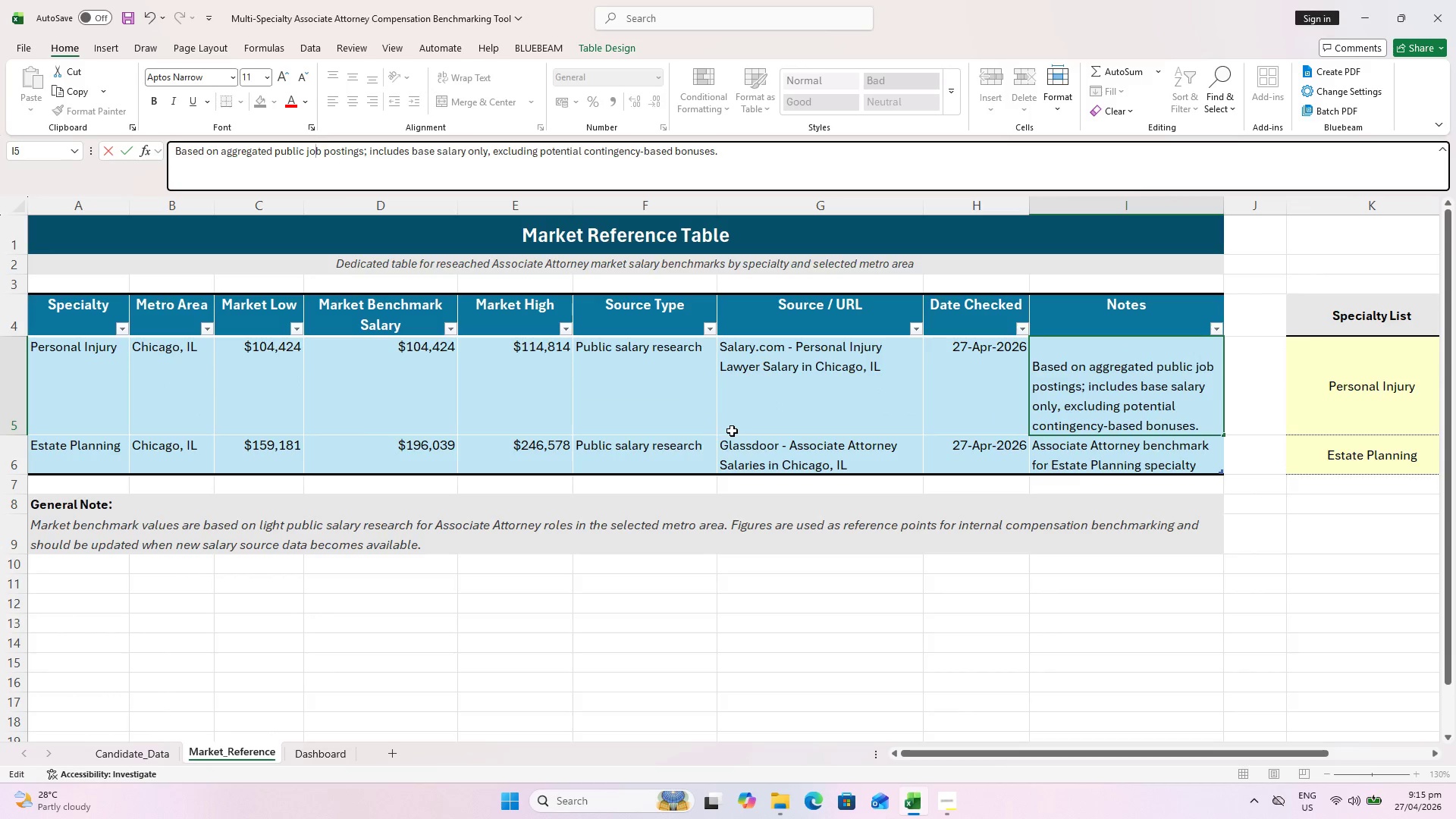 
key(Enter)
 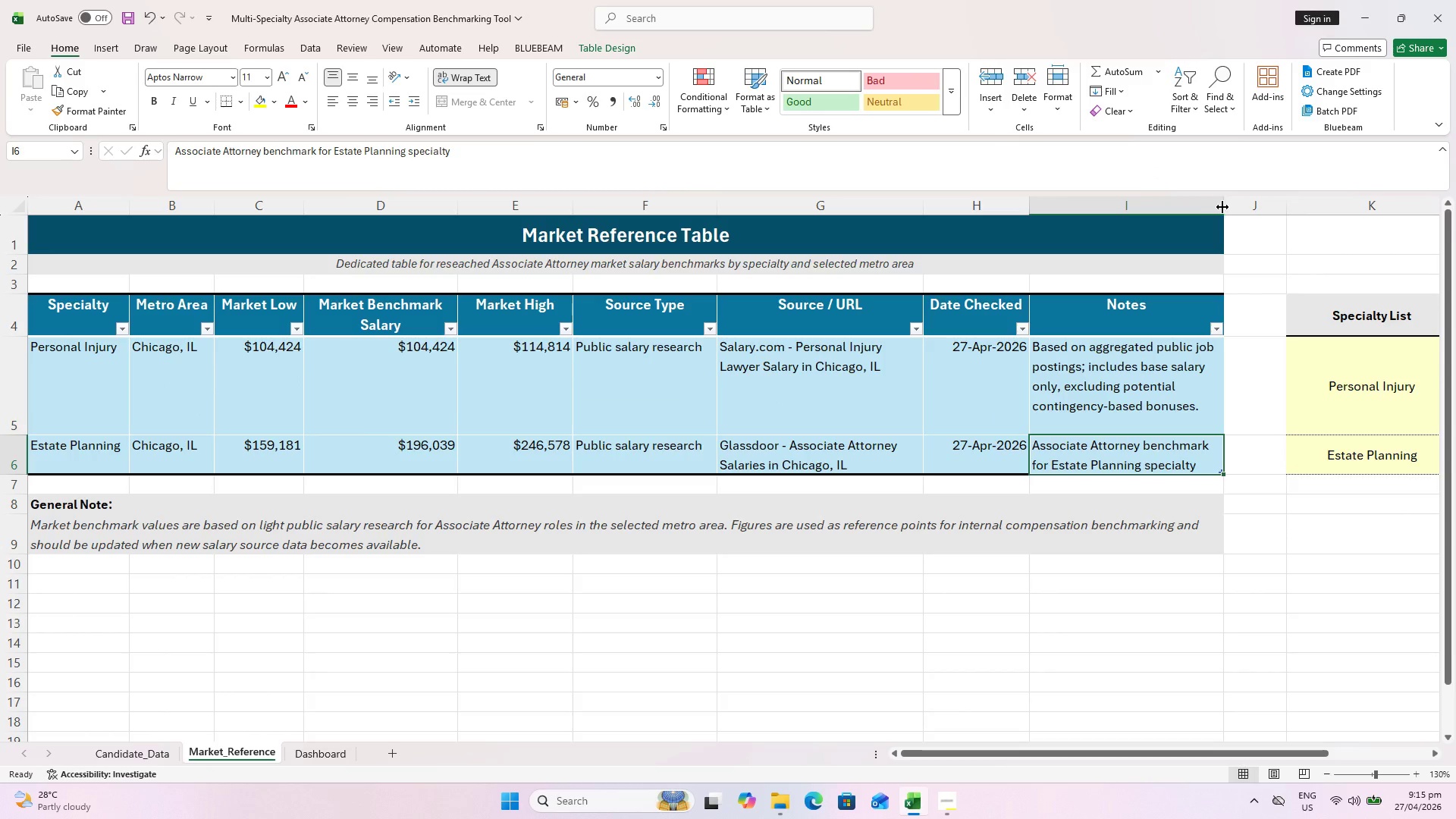 
left_click_drag(start_coordinate=[1223, 206], to_coordinate=[1247, 205])
 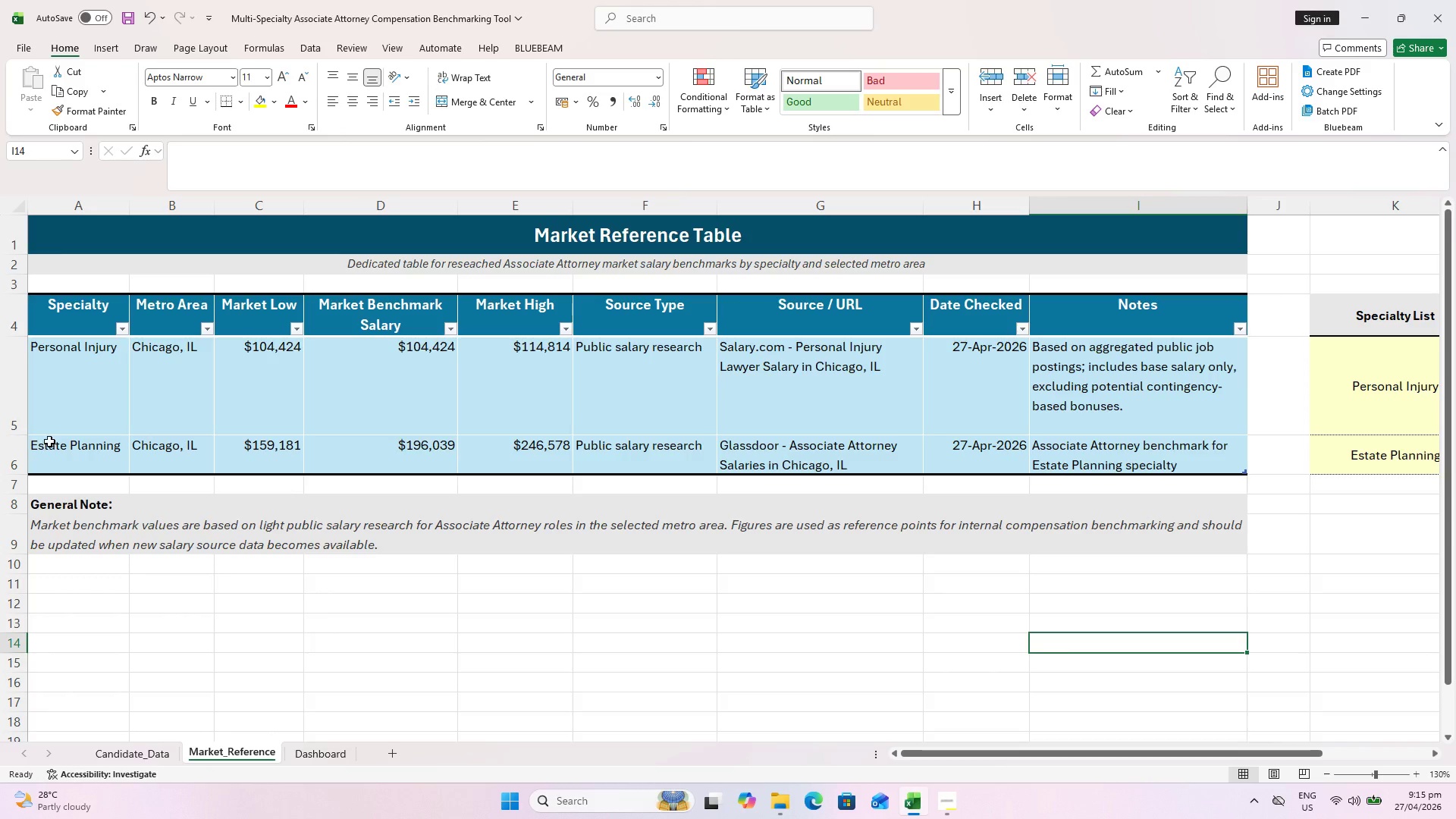 
left_click_drag(start_coordinate=[12, 435], to_coordinate=[12, 424])
 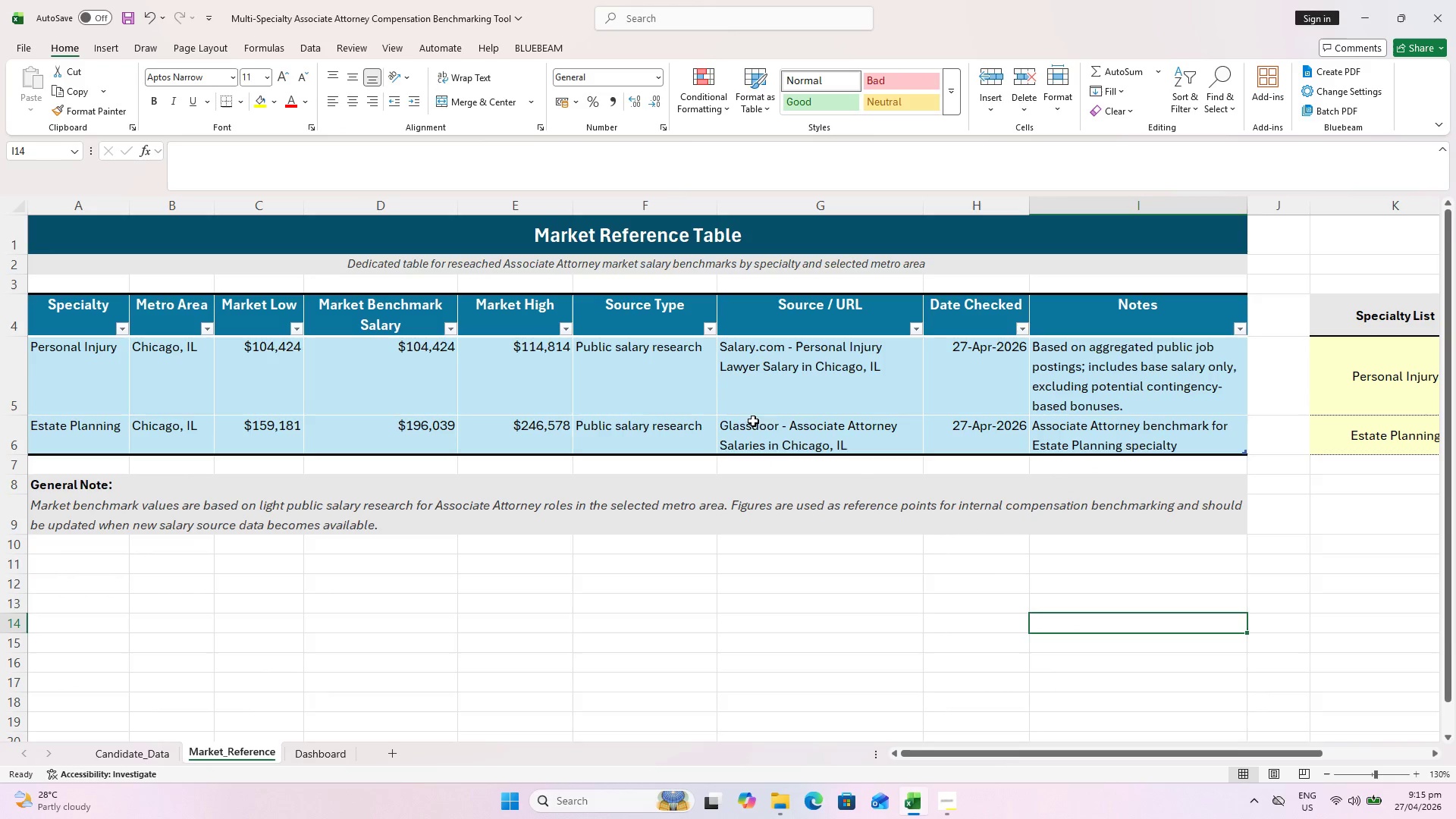 
left_click([1085, 440])
 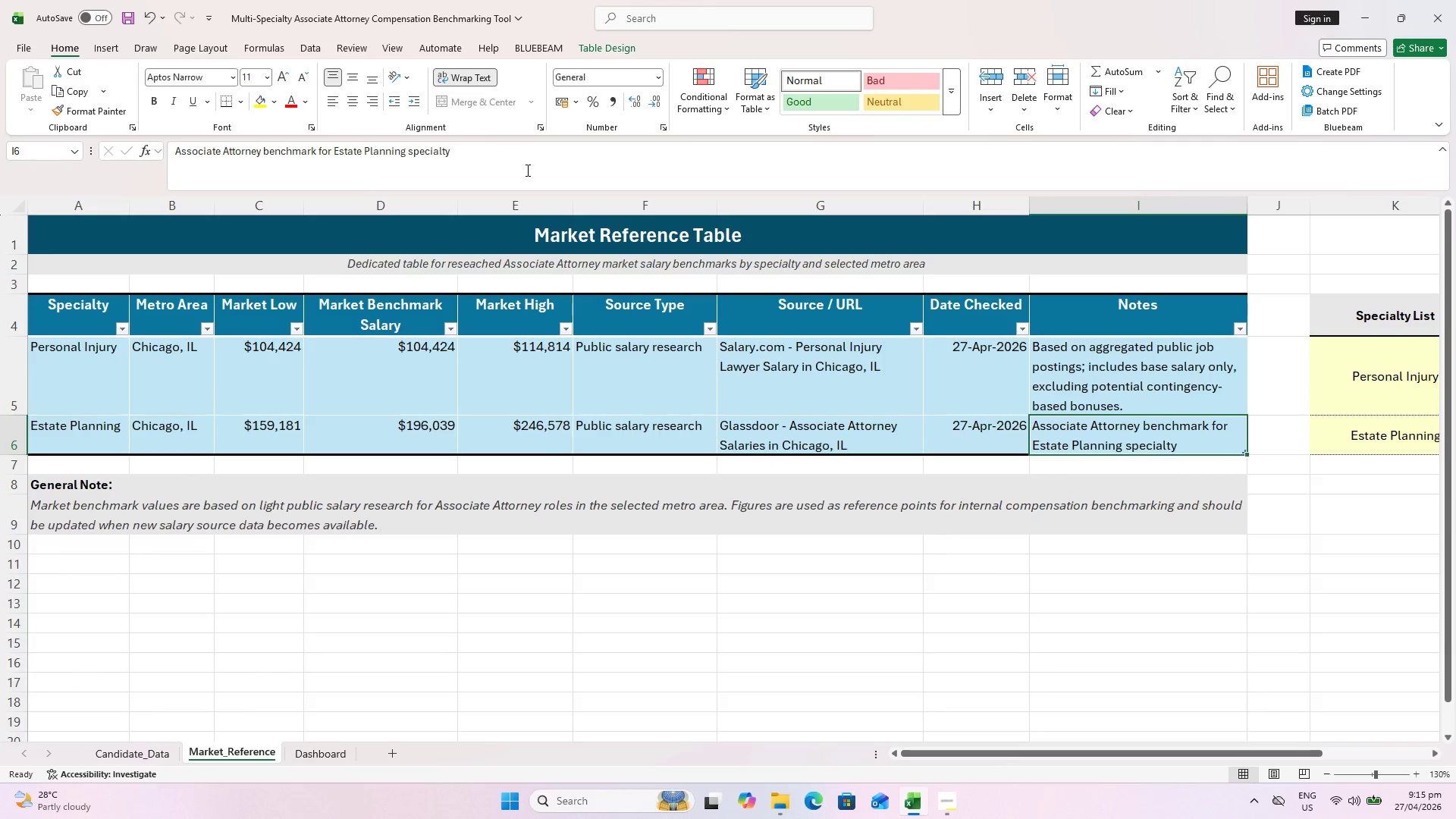 
left_click_drag(start_coordinate=[531, 173], to_coordinate=[0, 219])
 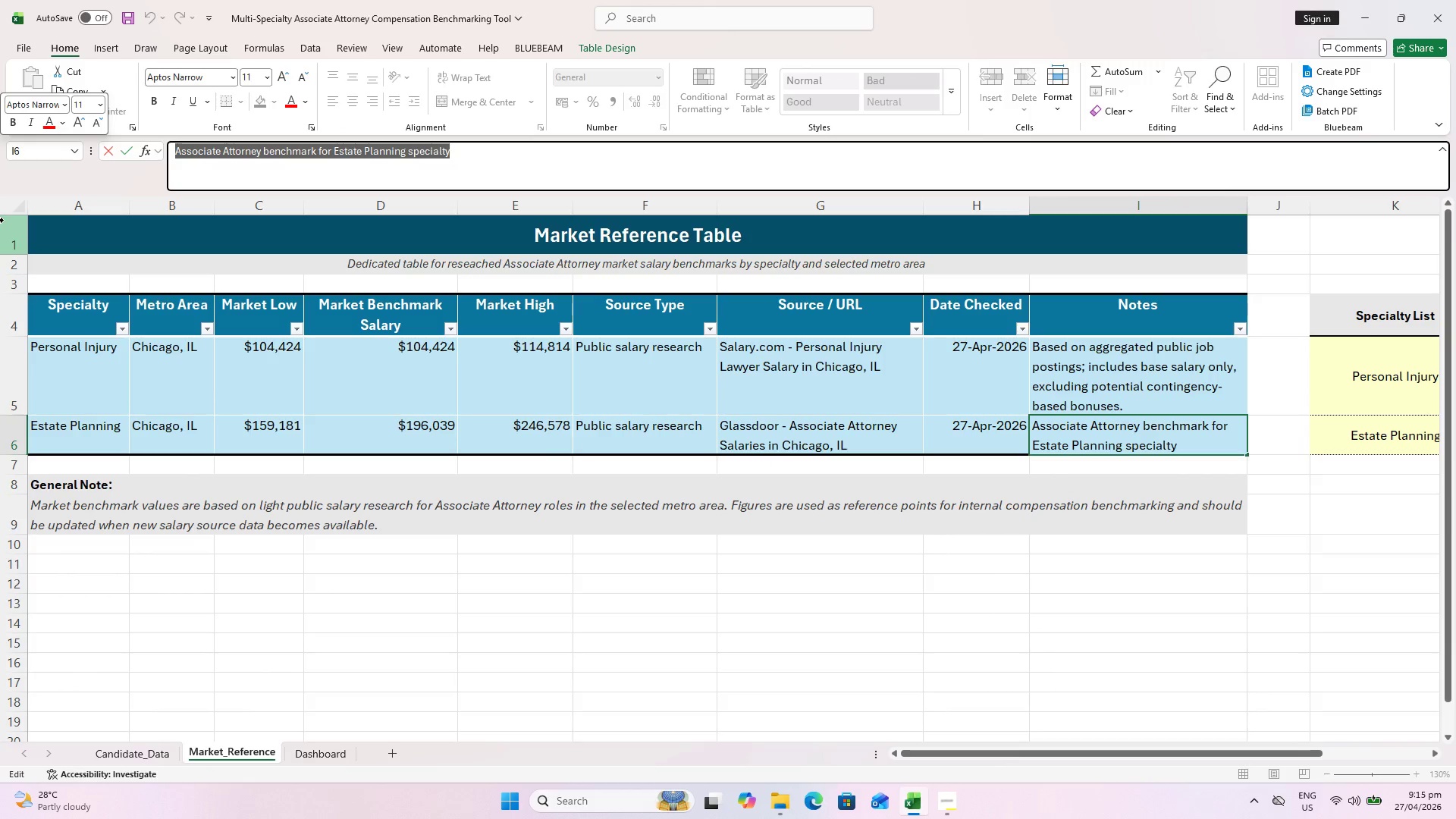 
type(Total Com)
key(Backspace)
key(Backspace)
key(Backspace)
type(compensation includes base pay and estimated annual cash bonuses for mid-size firm roles.\)
key(Backspace)
 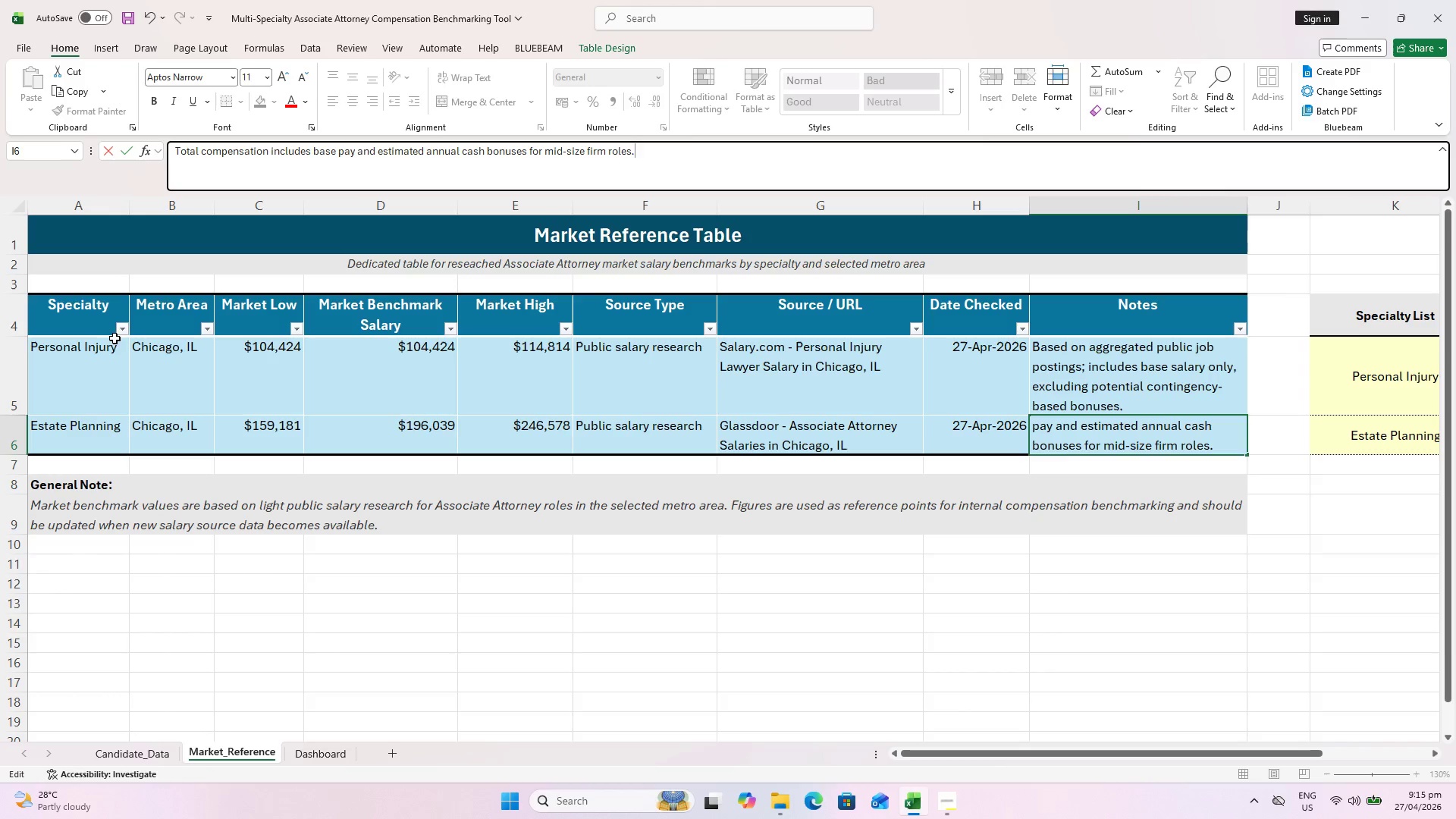 
key(Enter)
 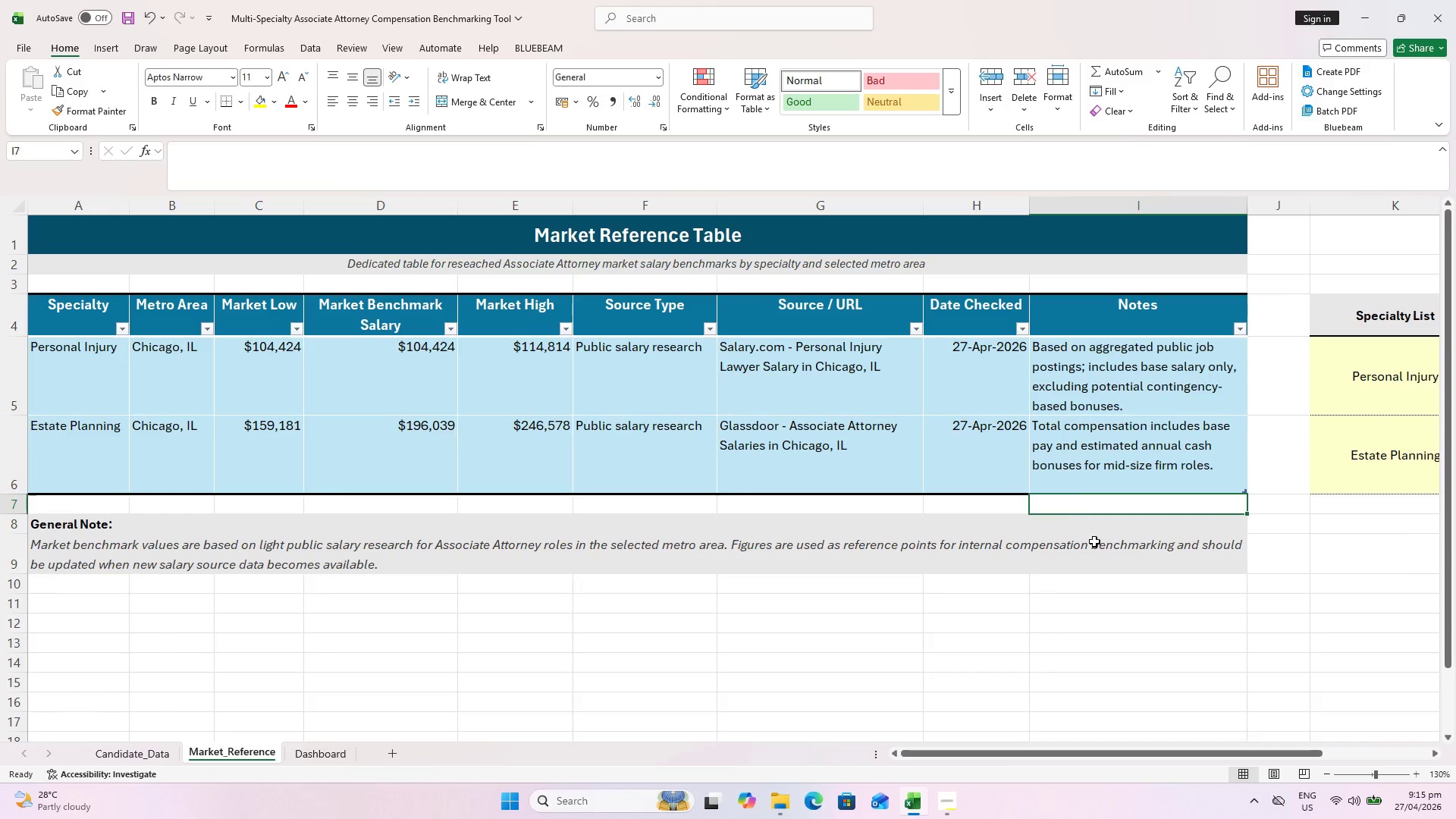 
key(Control+S)
 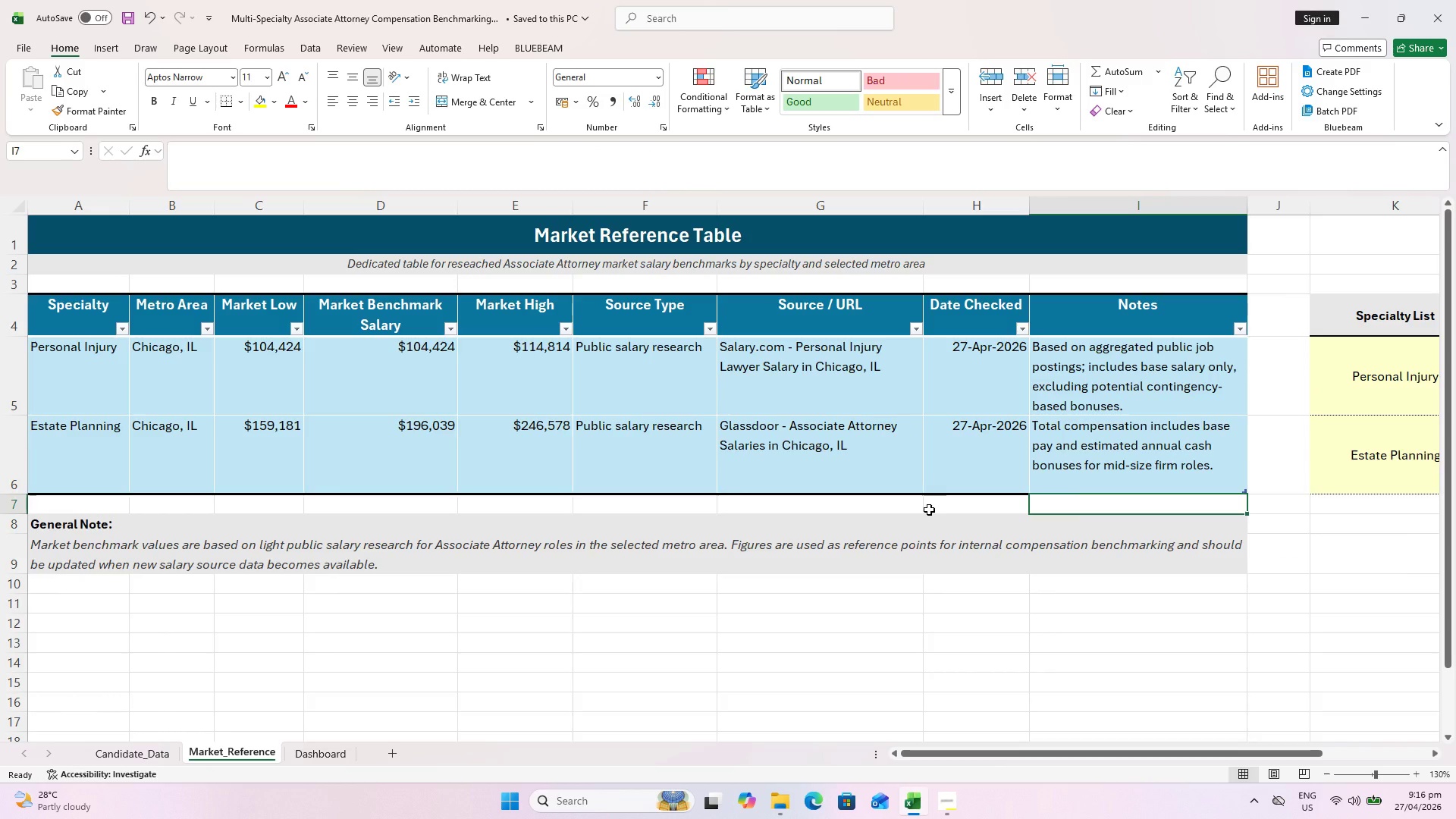 
wait(14.66)
 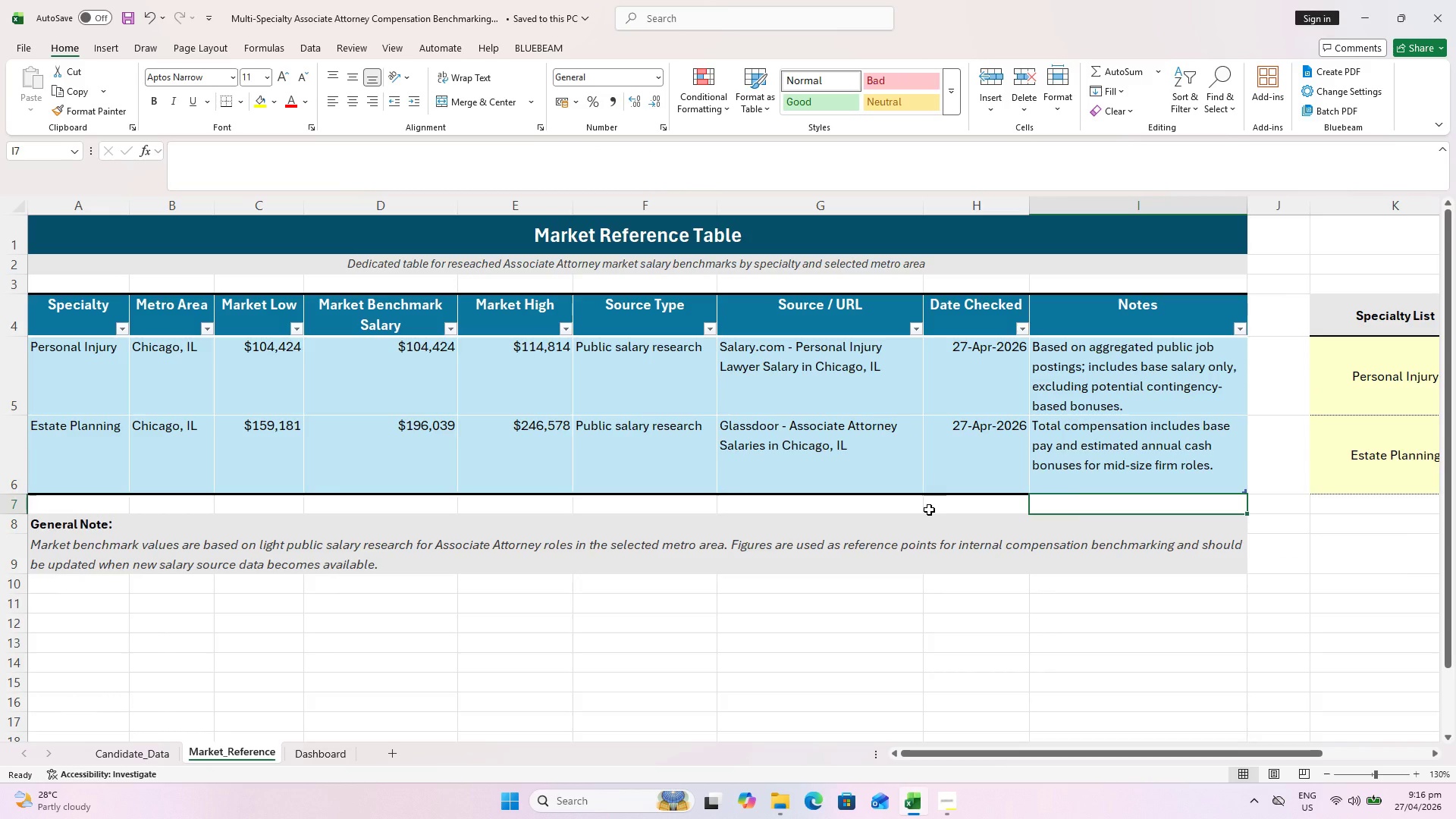 
key(Control+S)
 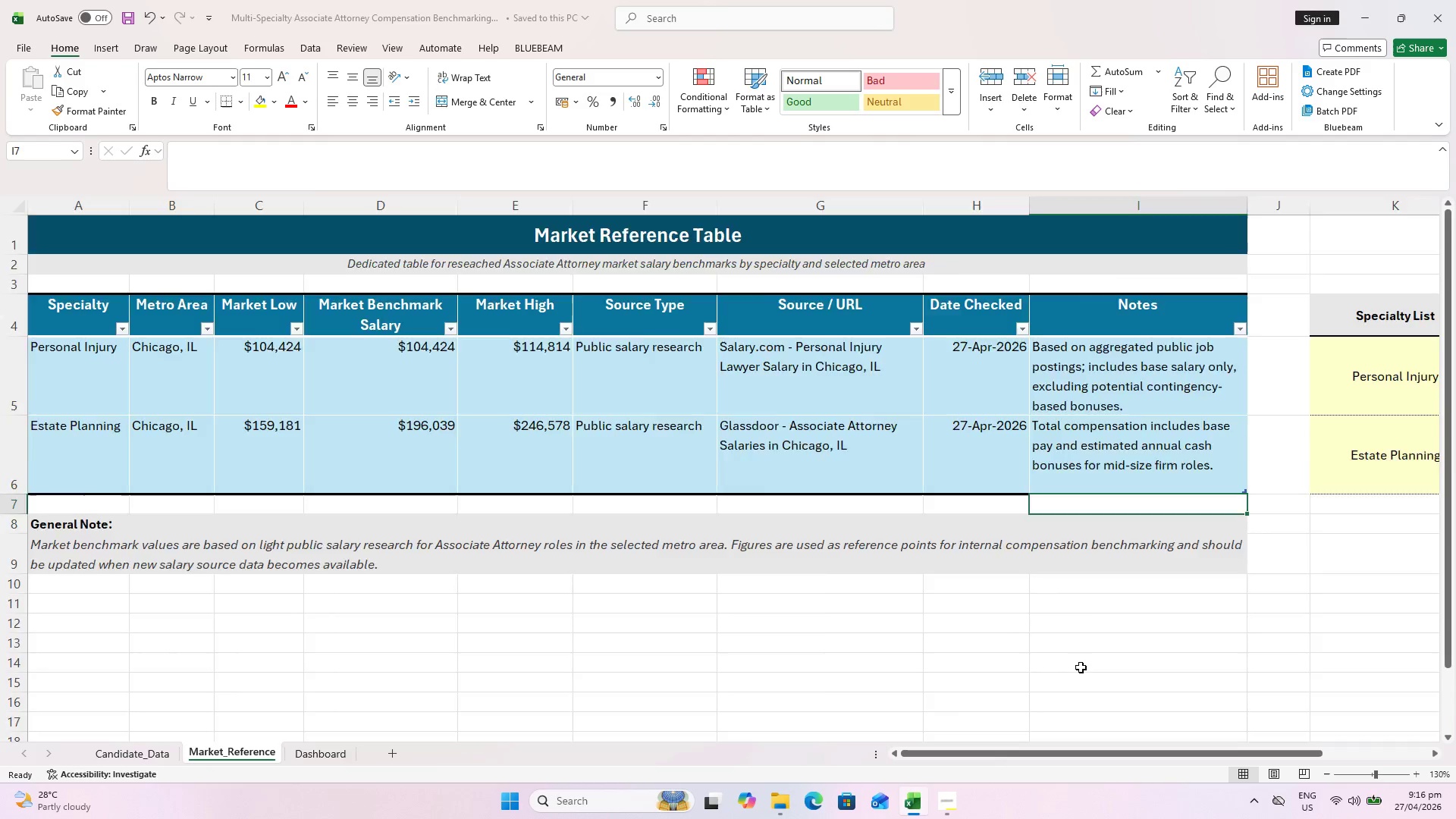 
scroll: coordinate [1085, 670], scroll_direction: down, amount: 2.0
 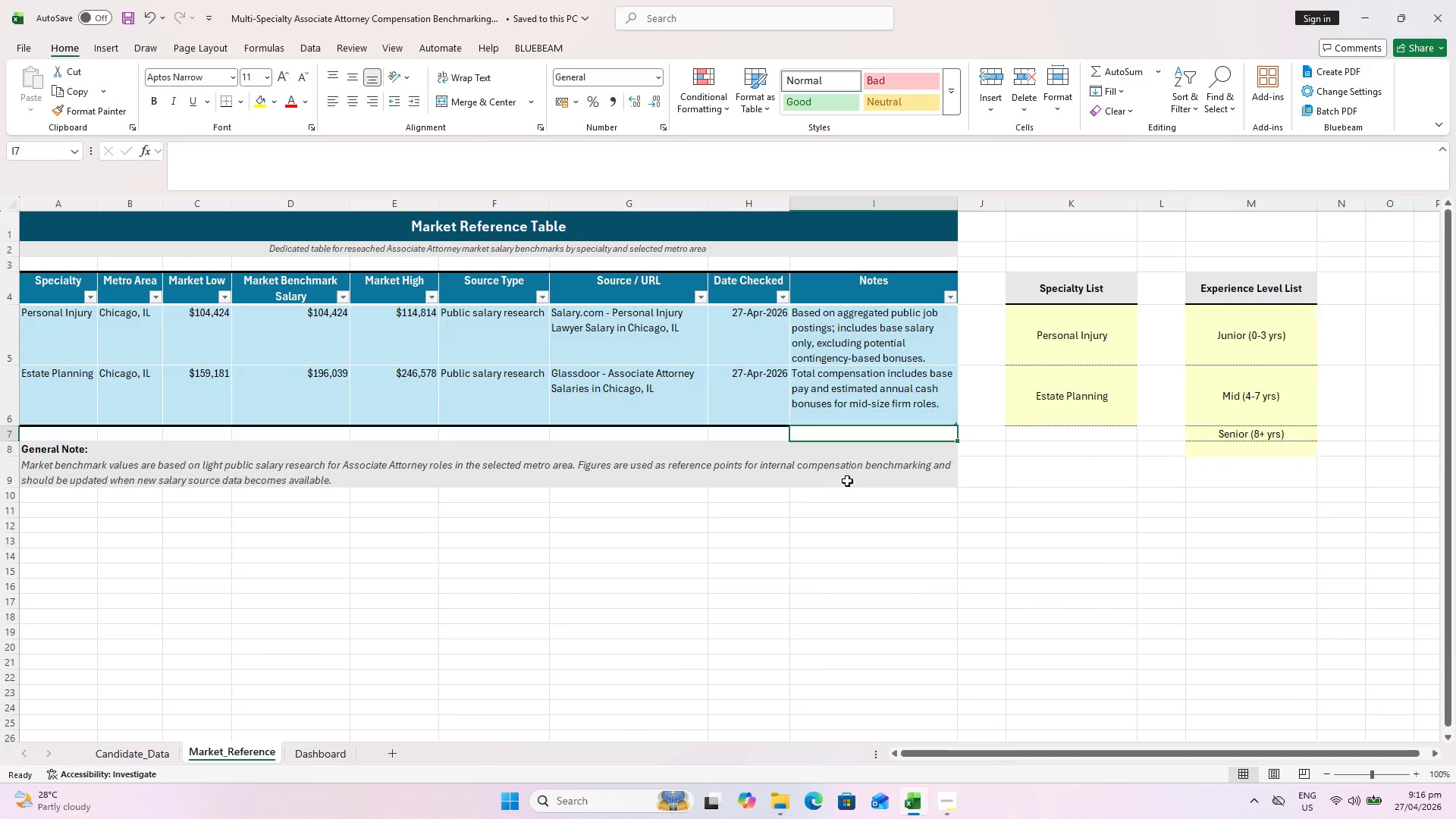 
scroll: coordinate [849, 480], scroll_direction: up, amount: 1.0
 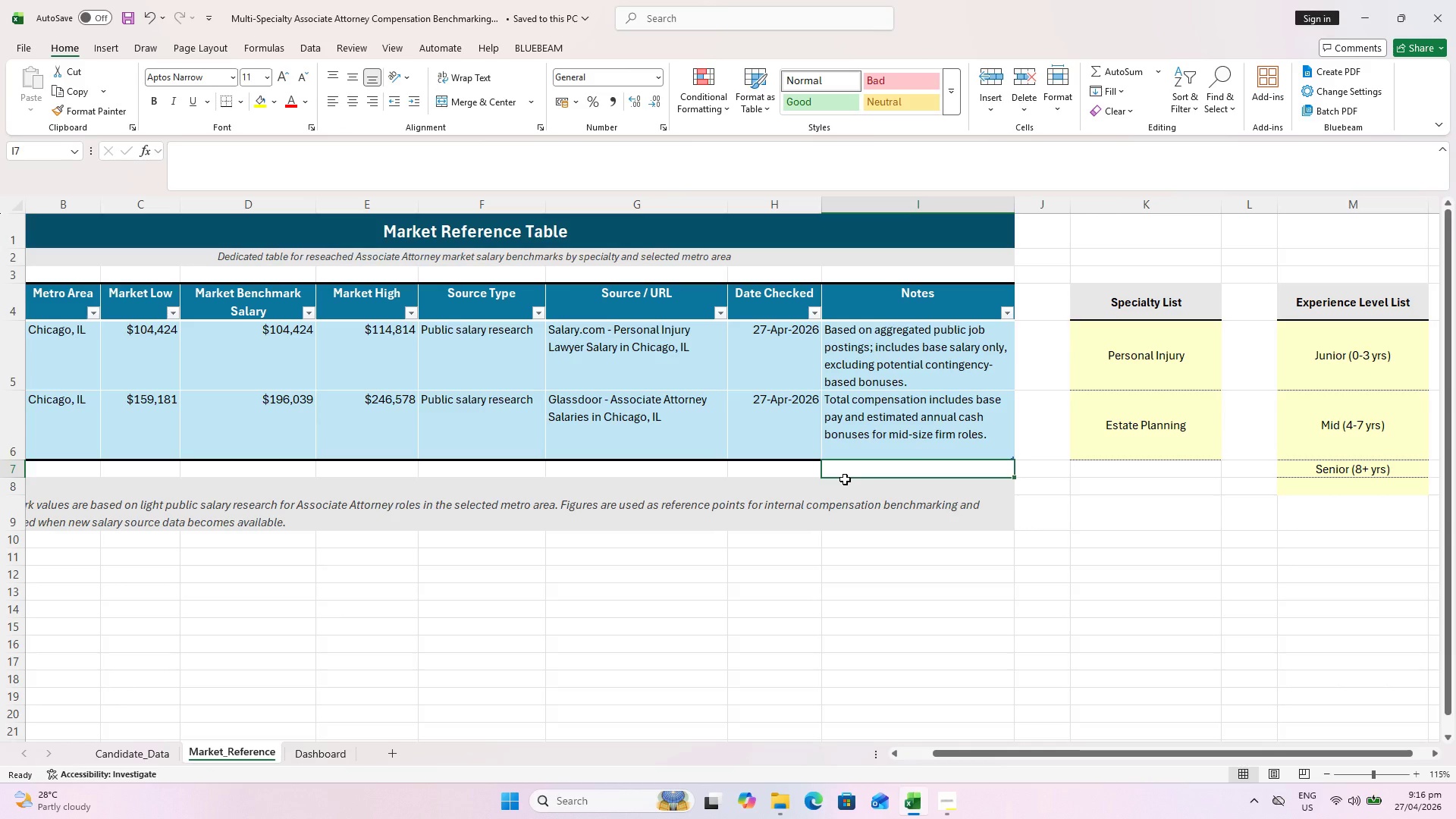 
hold_key(key=ControlLeft, duration=0.31)